 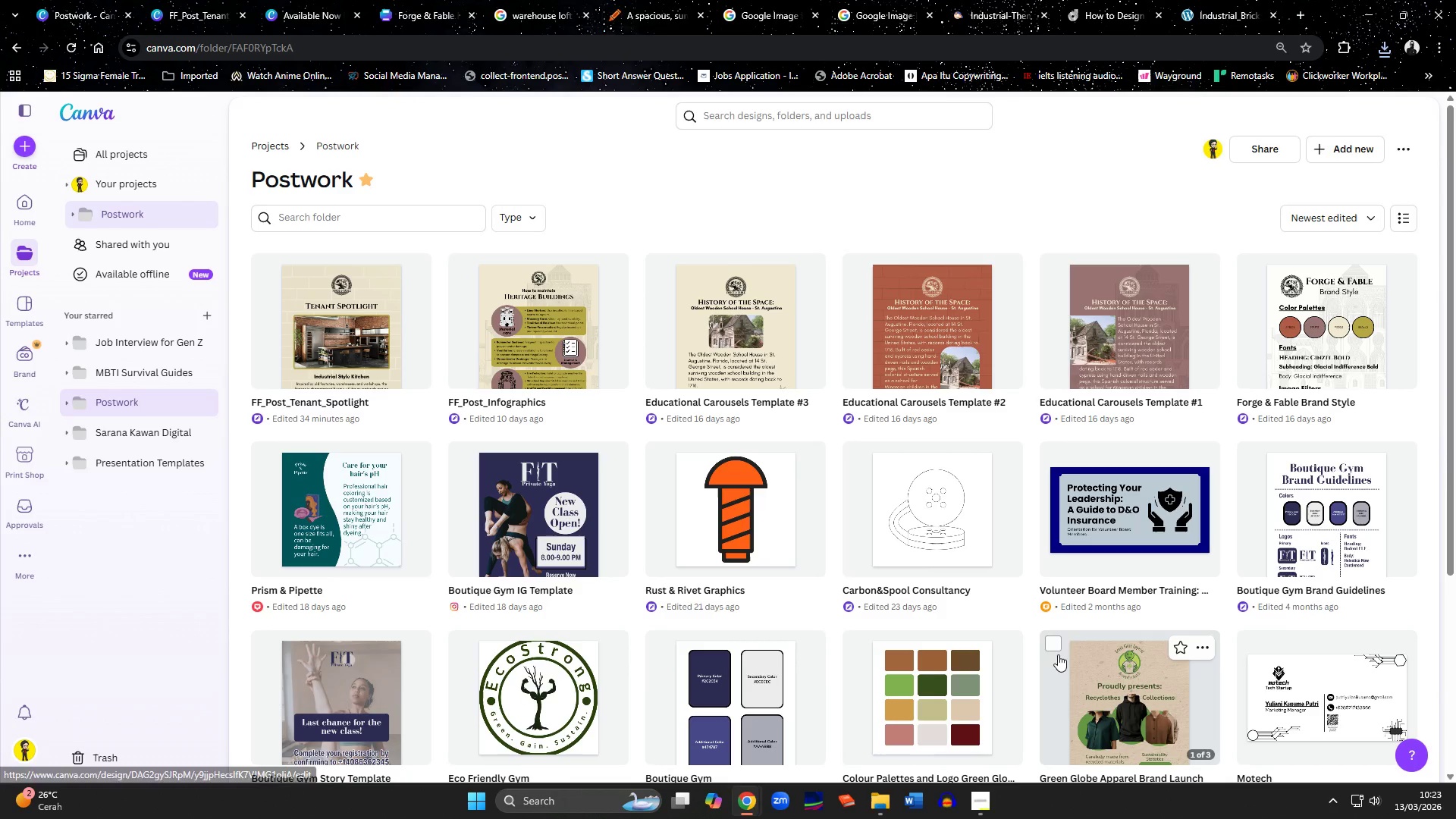 
left_click([436, 5])
 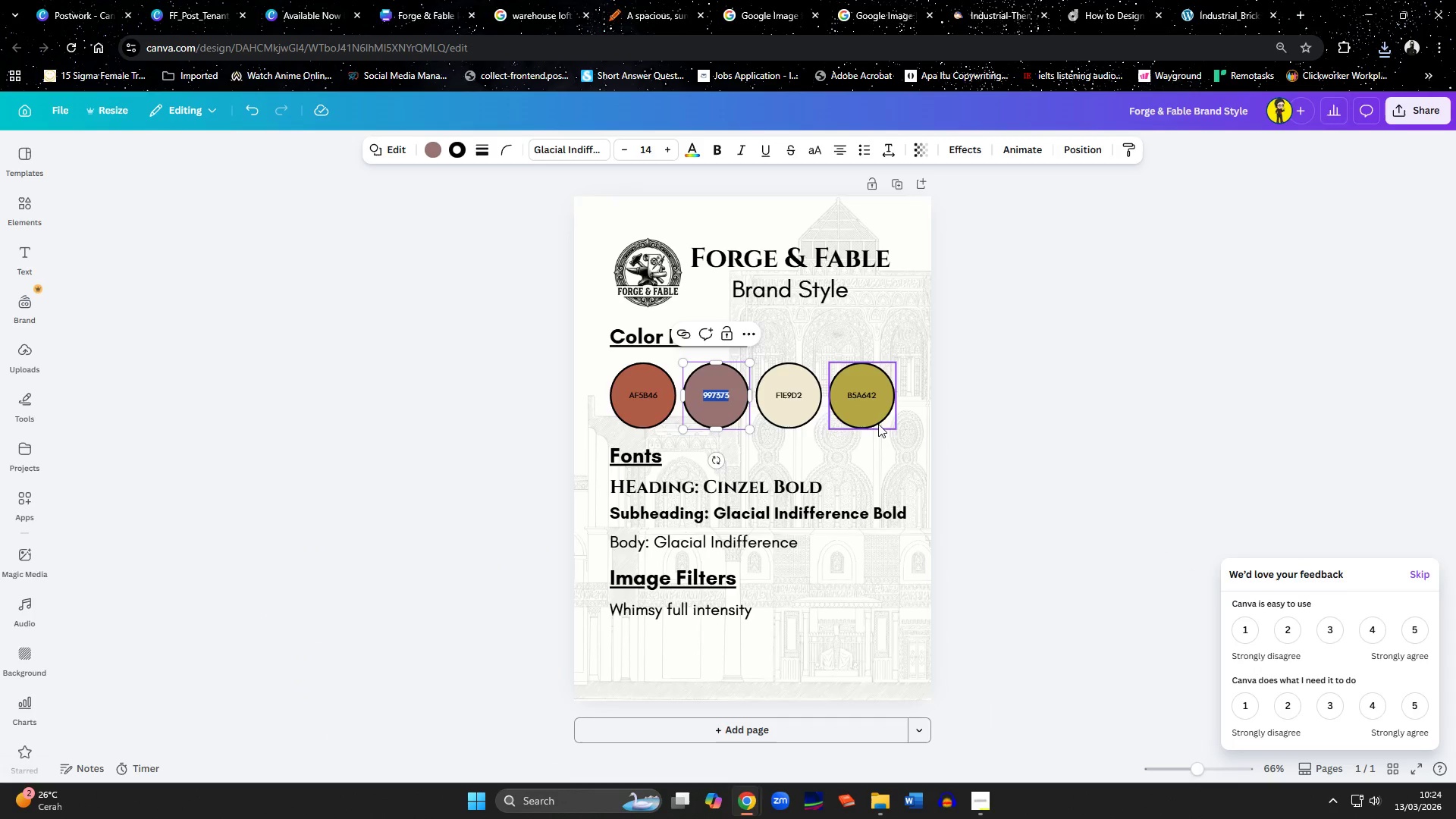 
left_click([1068, 395])
 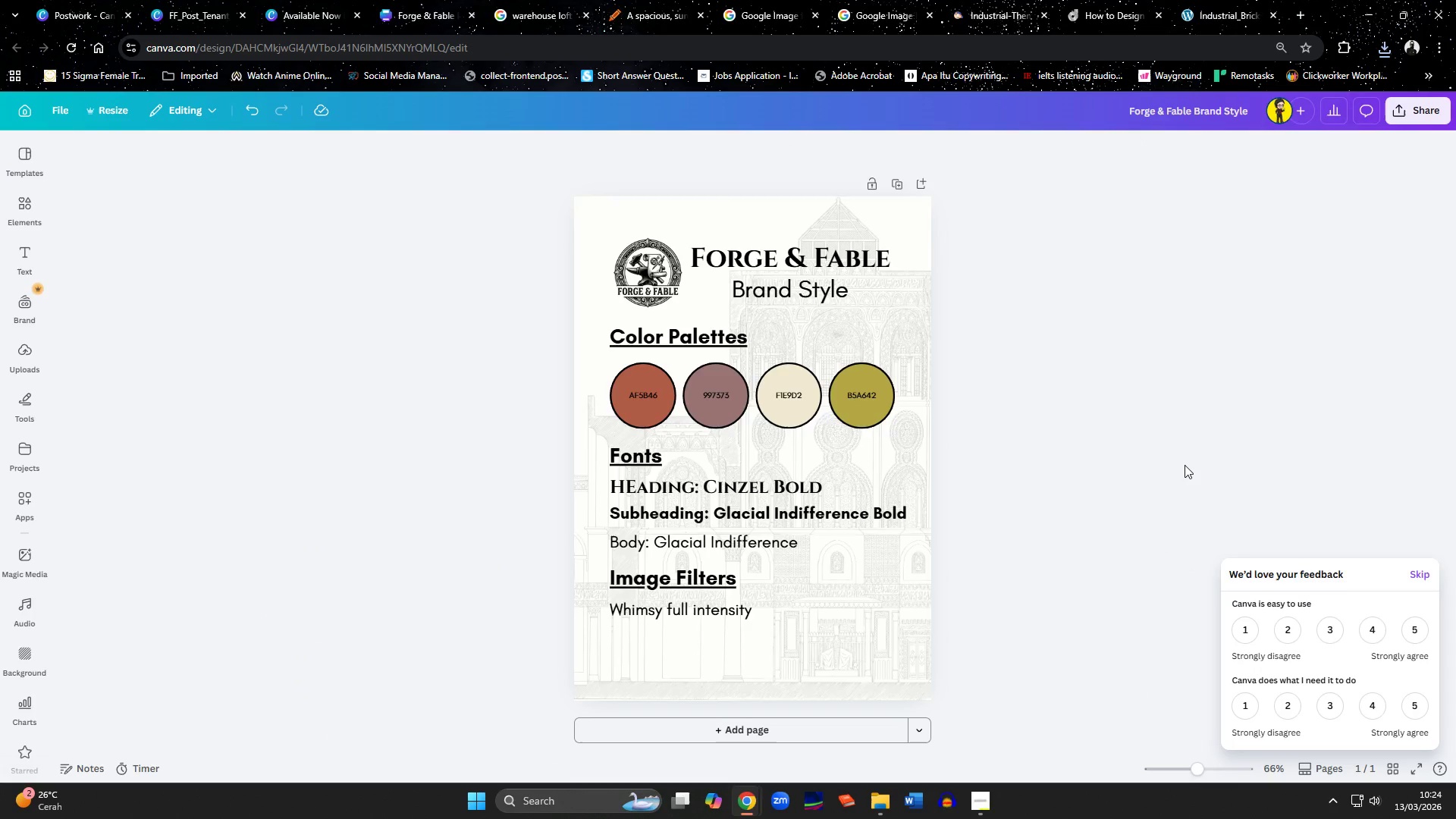 
scroll: coordinate [1185, 465], scroll_direction: down, amount: 2.0
 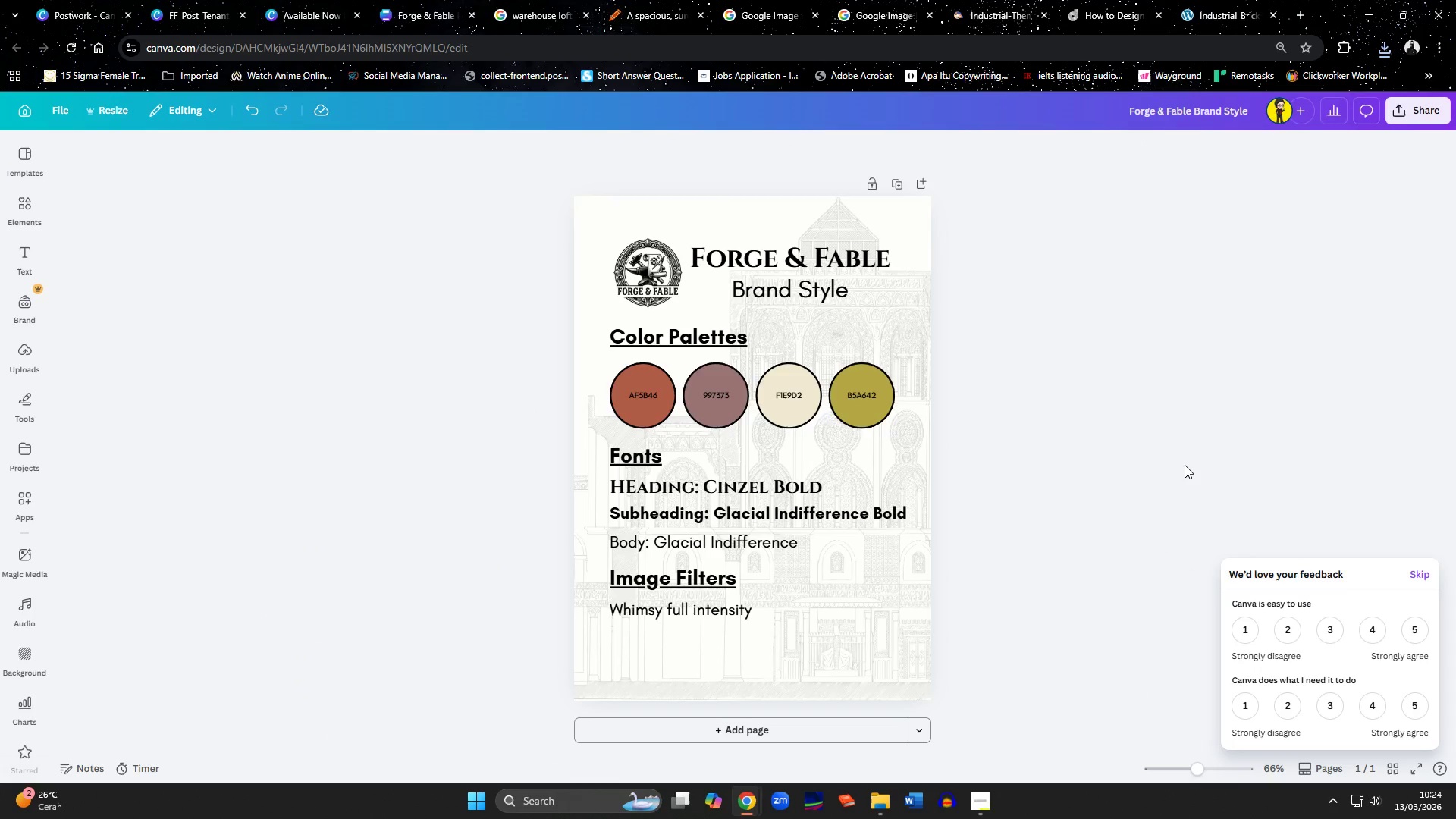 
left_click([1185, 465])
 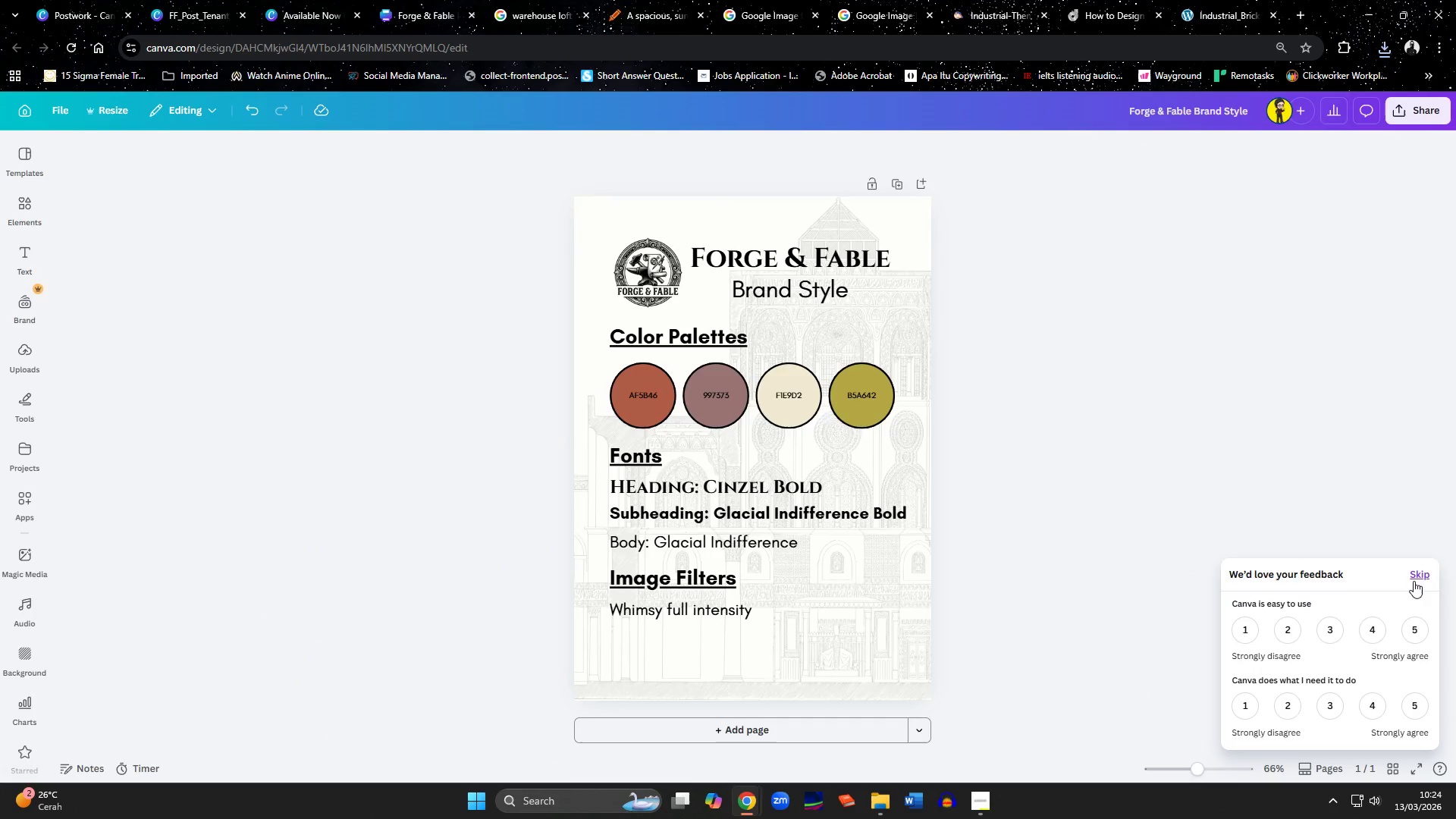 
left_click([1414, 581])
 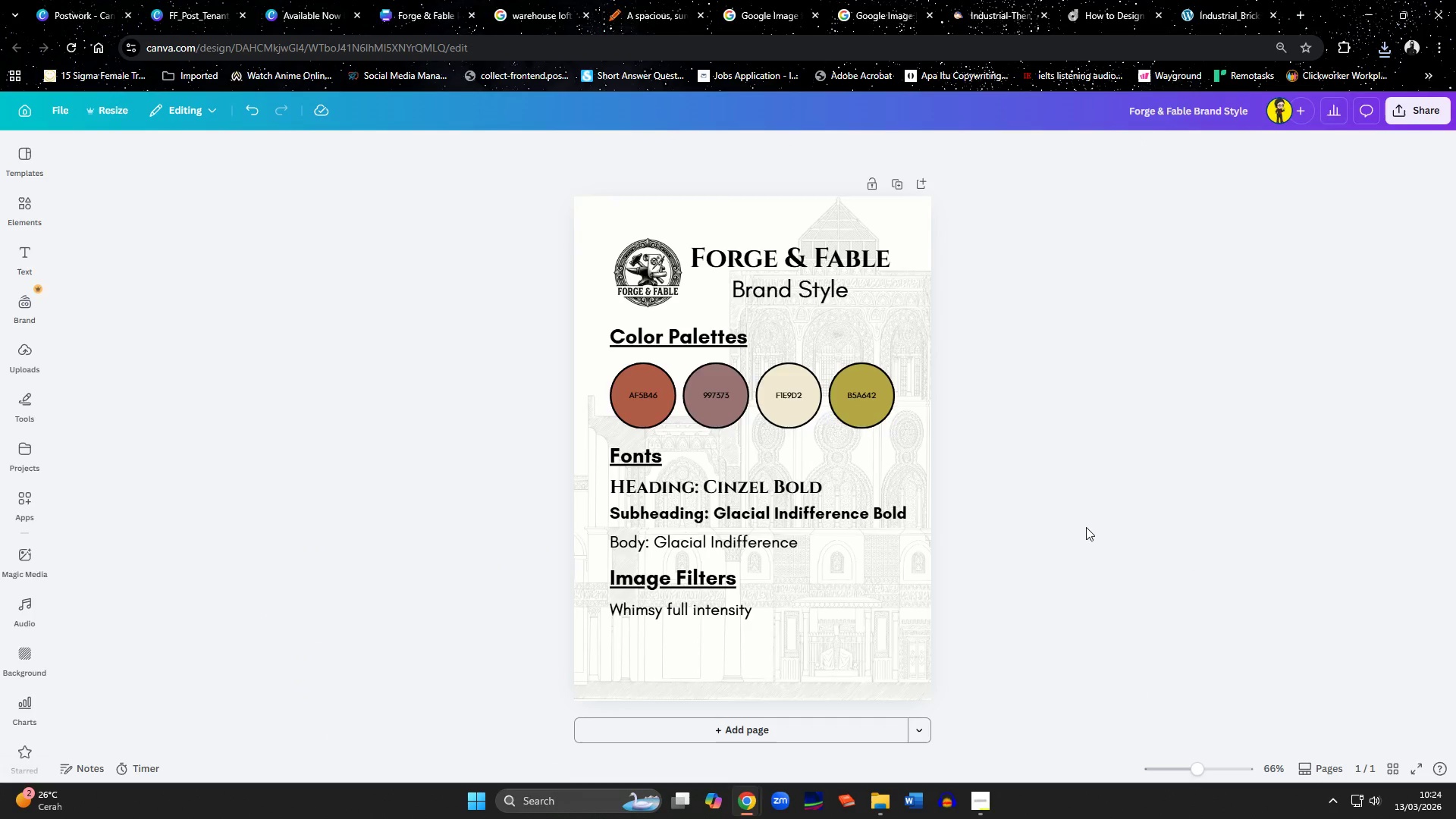 
scroll: coordinate [1086, 524], scroll_direction: down, amount: 3.0
 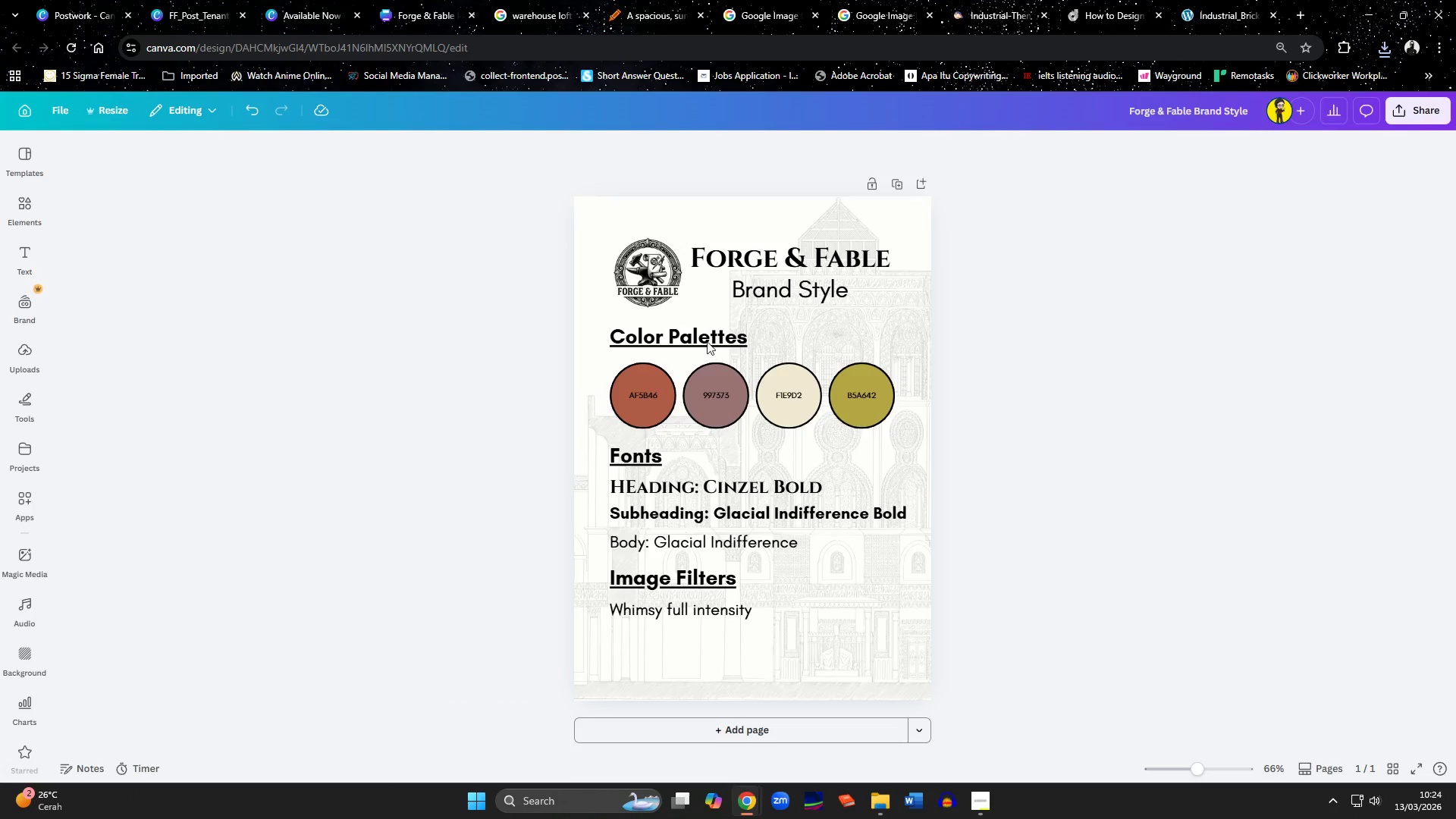 
left_click([318, 6])
 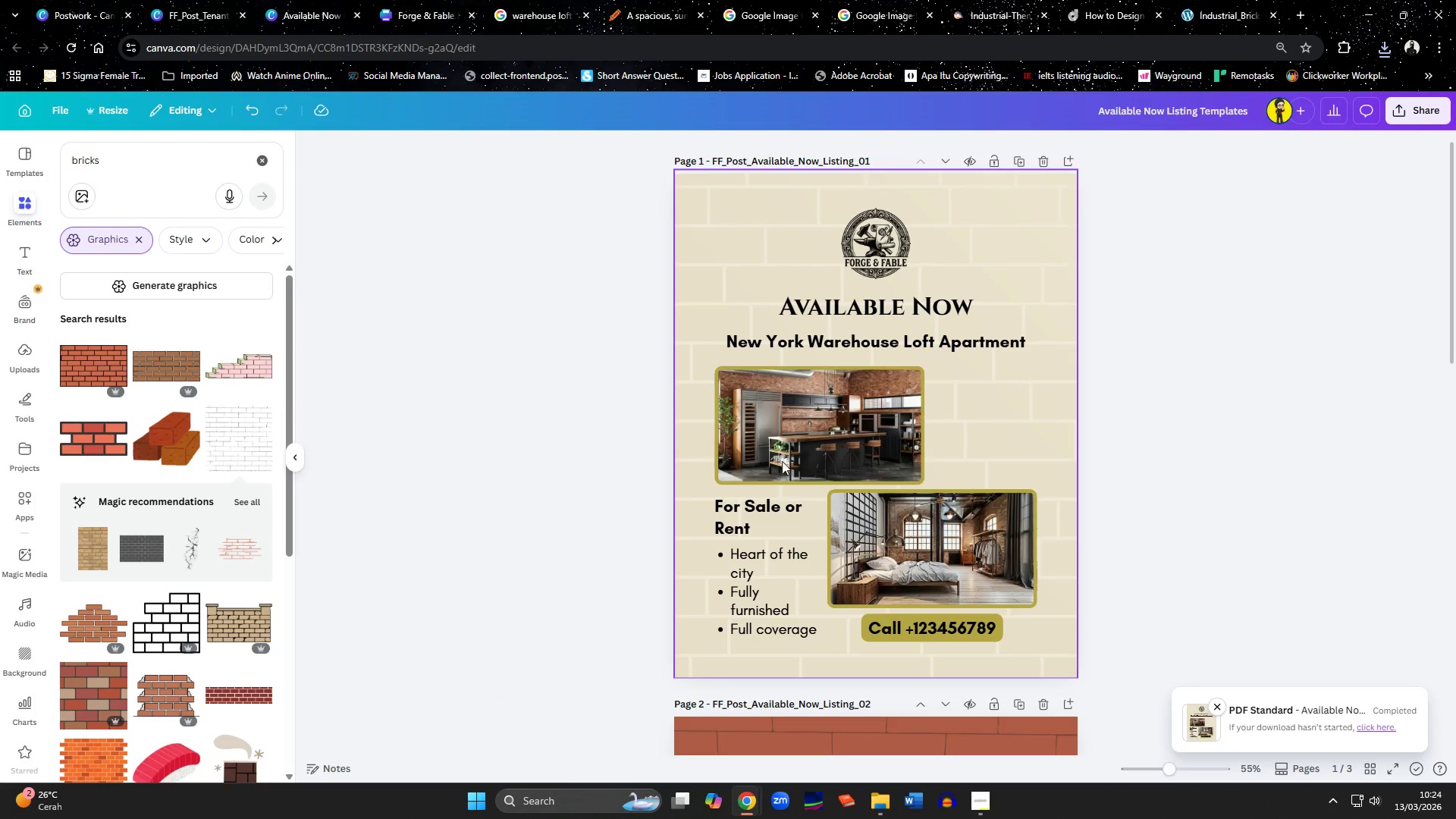 
left_click([788, 431])
 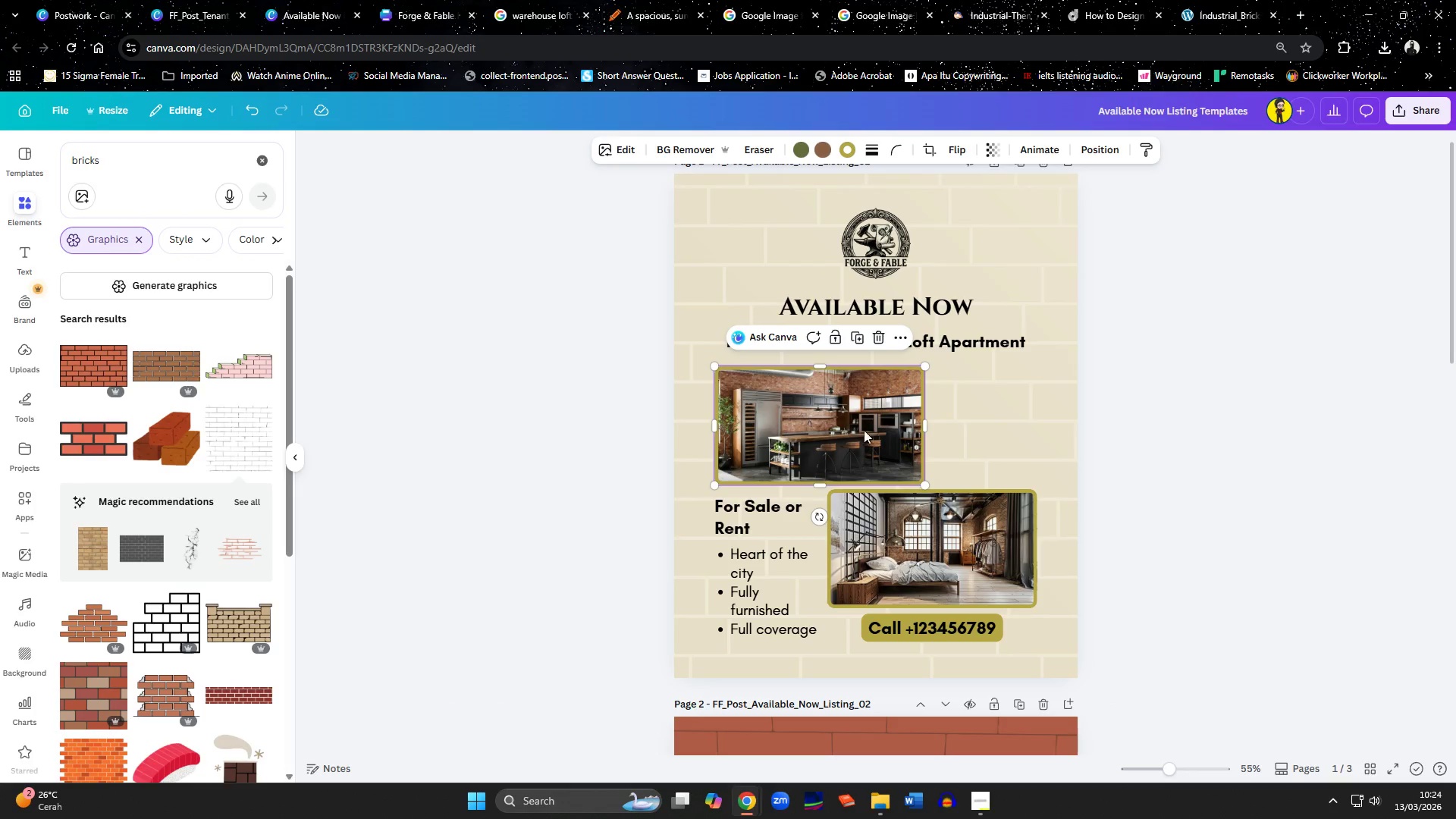 
scroll: coordinate [926, 543], scroll_direction: up, amount: 7.0
 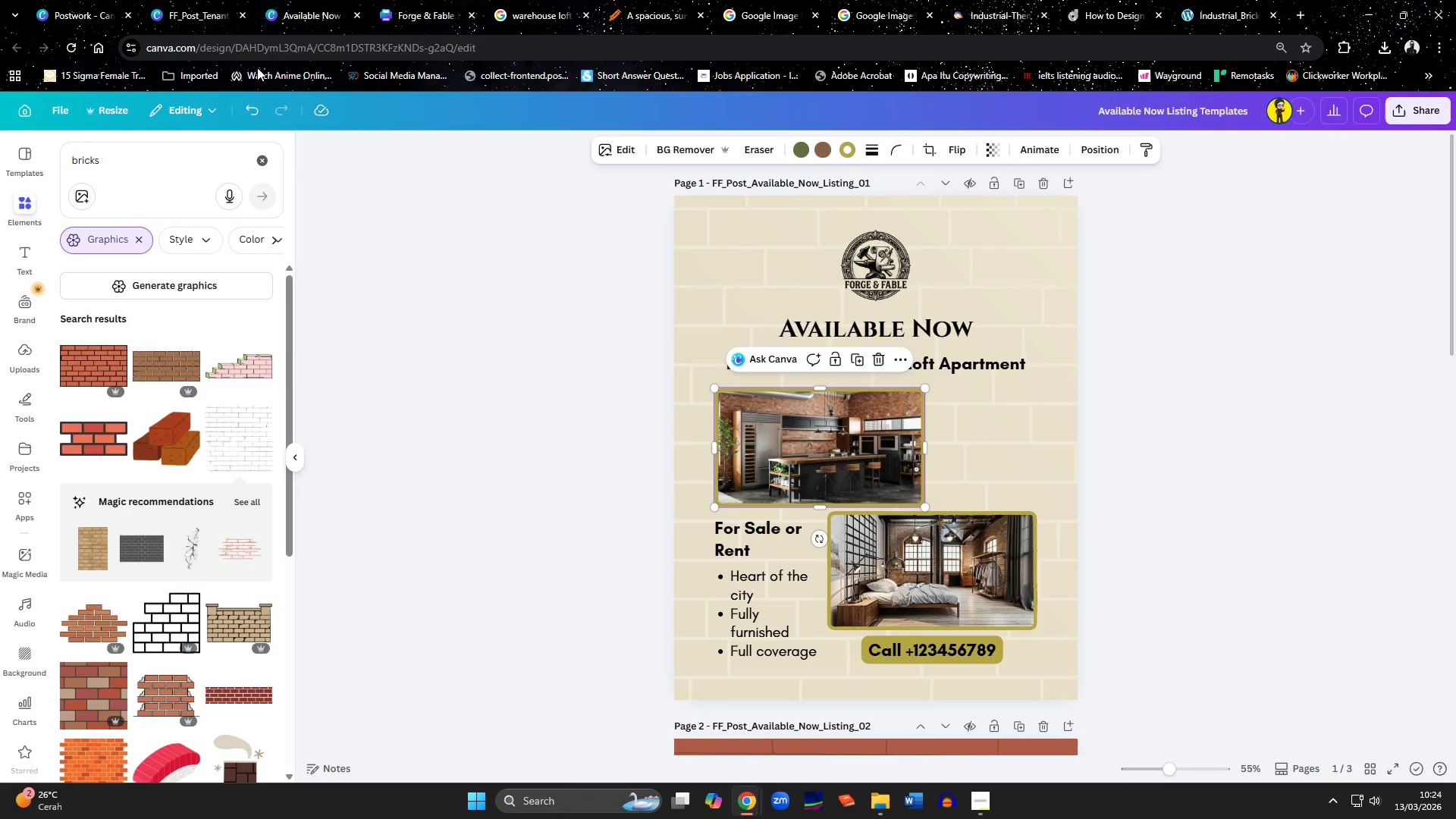 
left_click([198, 17])
 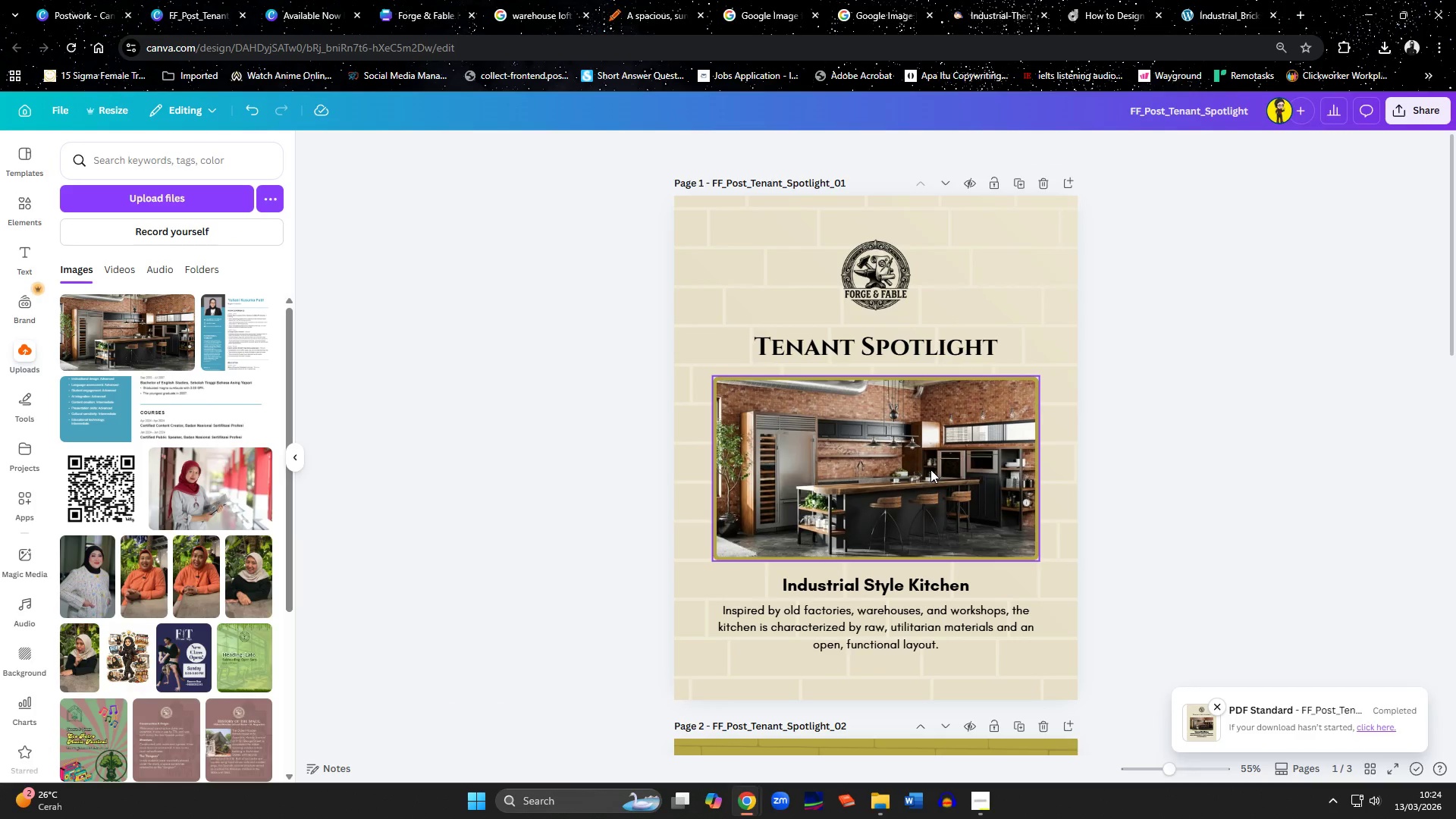 
left_click([930, 475])
 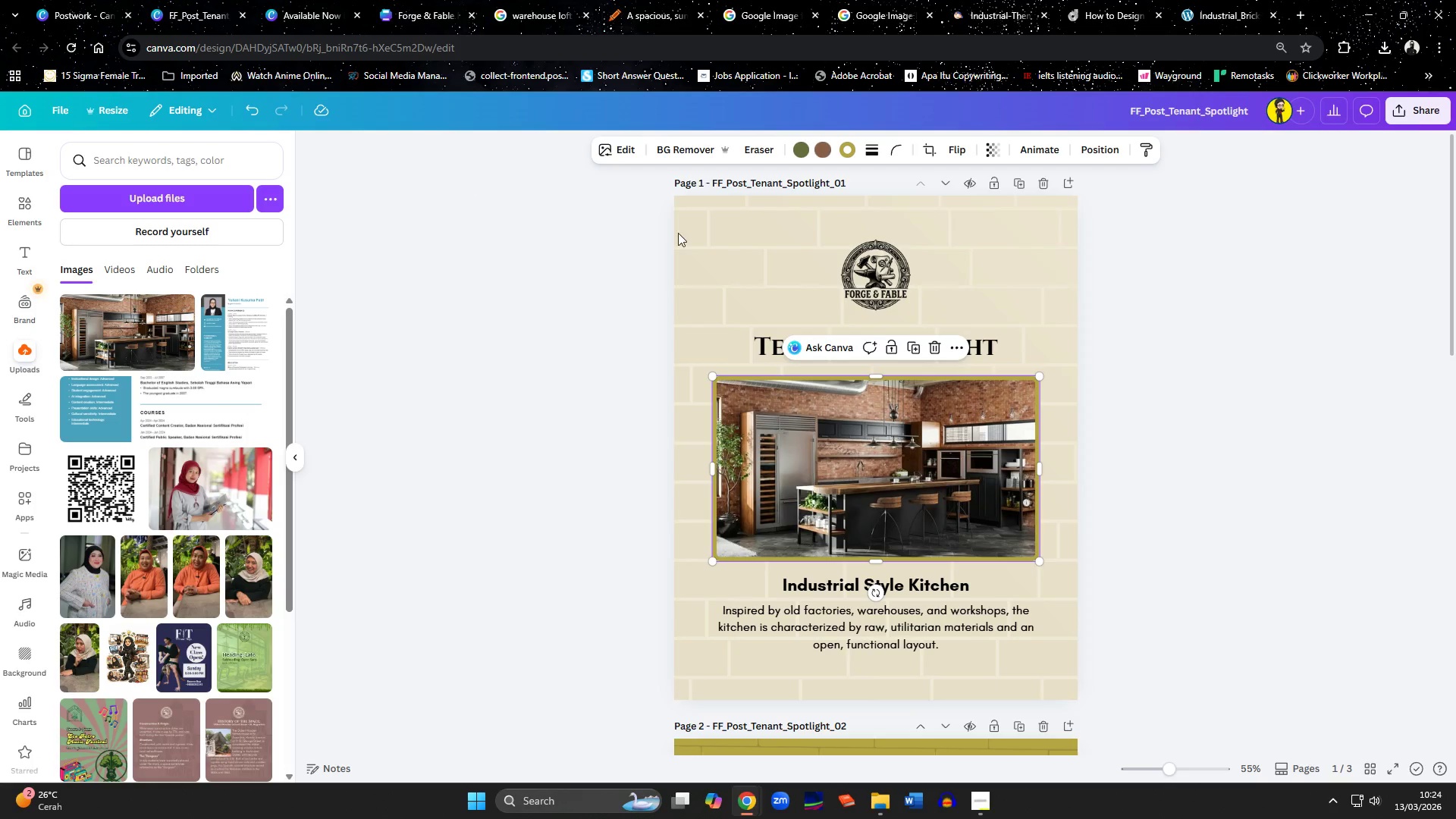 
left_click([617, 153])
 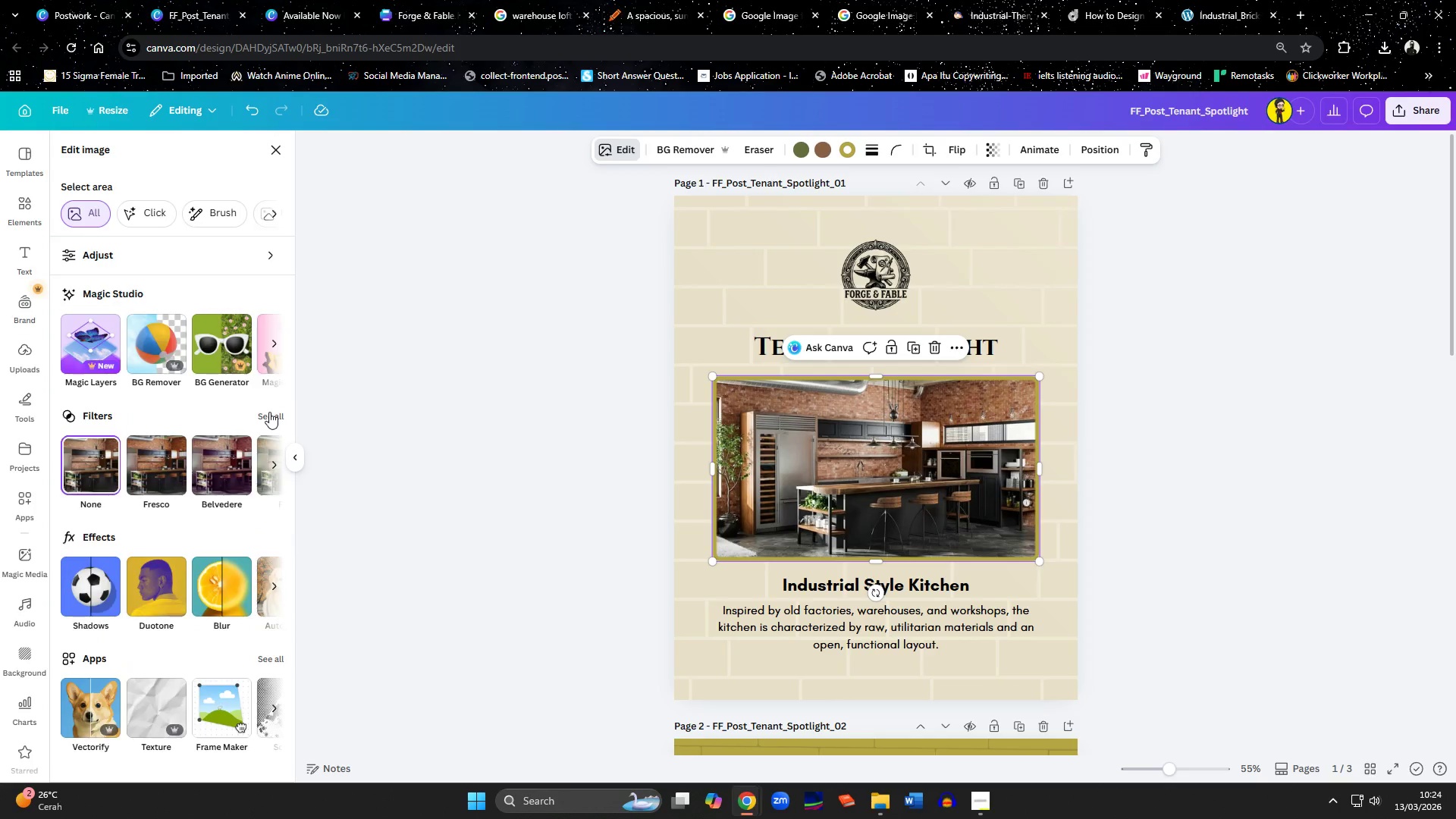 
wait(7.19)
 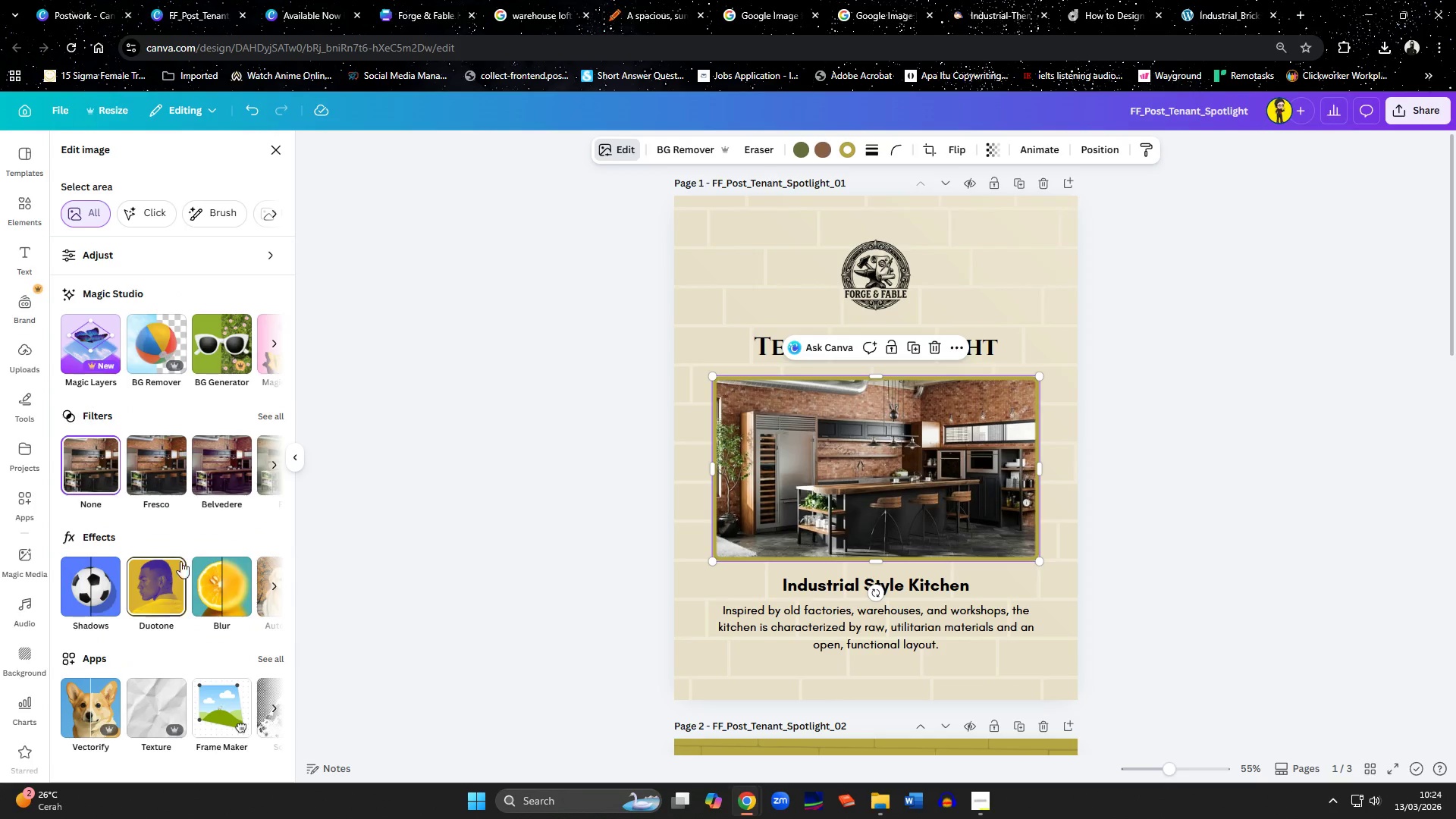 
scroll: coordinate [169, 548], scroll_direction: down, amount: 7.0
 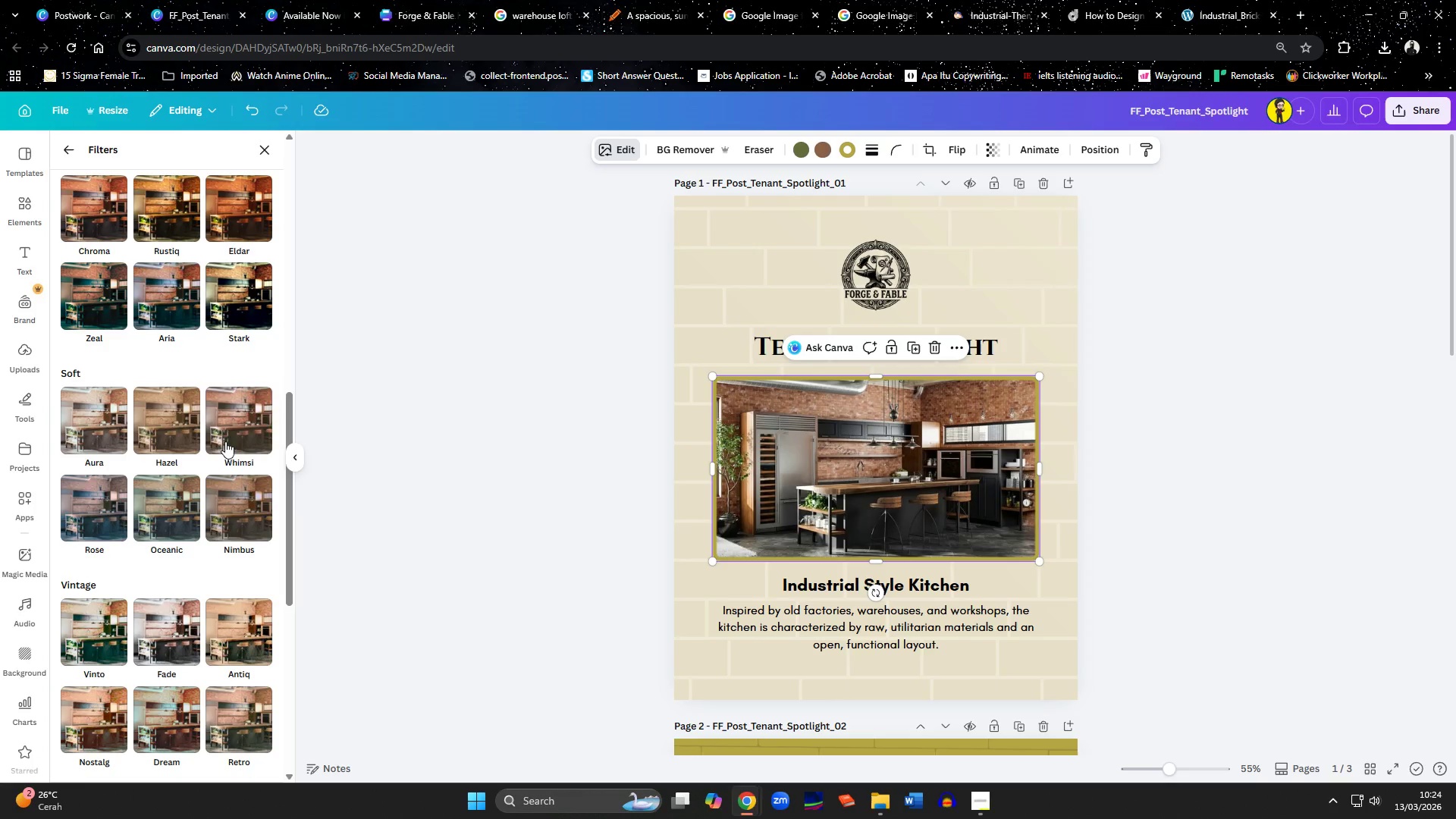 
left_click([235, 422])
 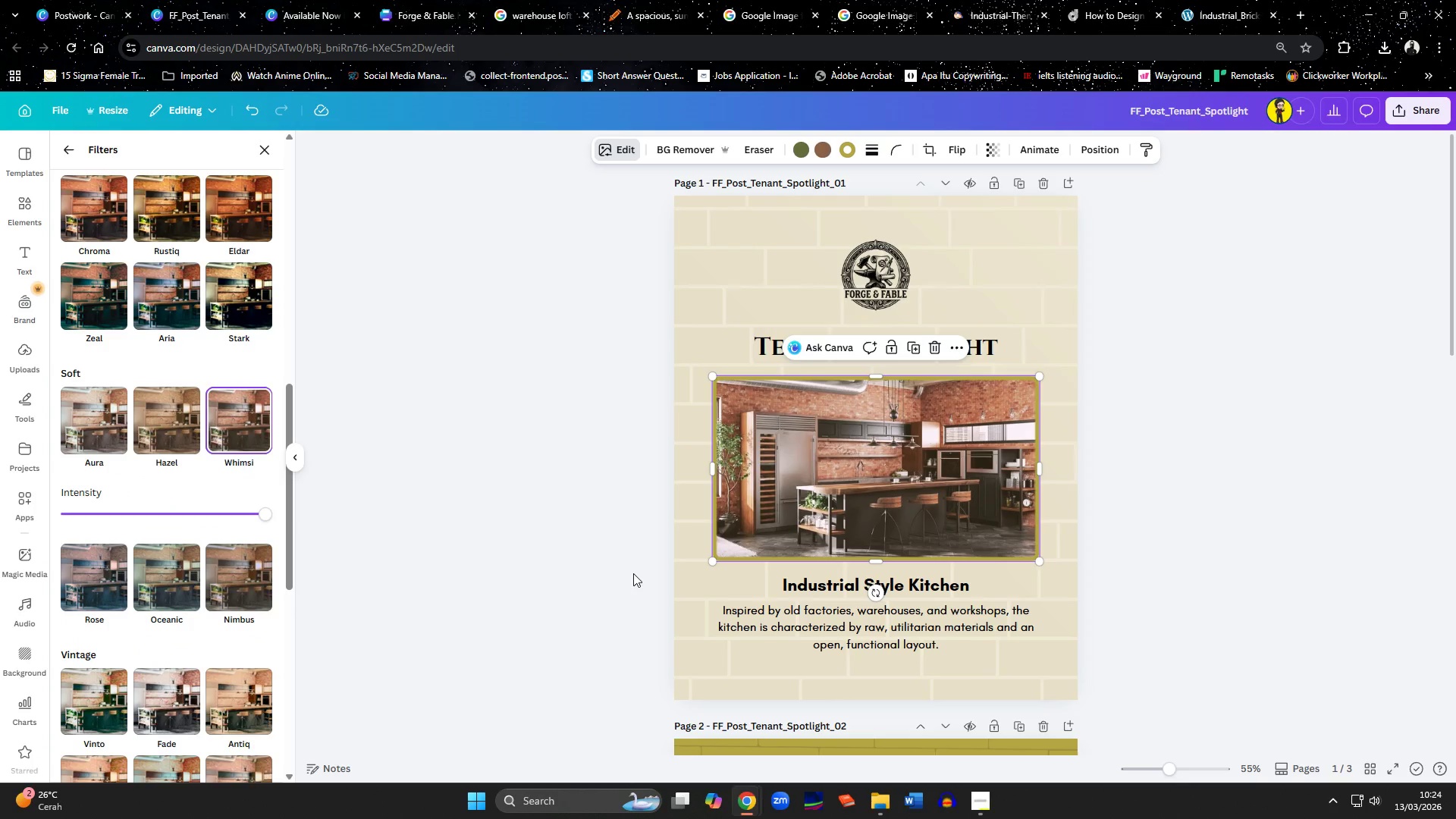 
left_click([799, 558])
 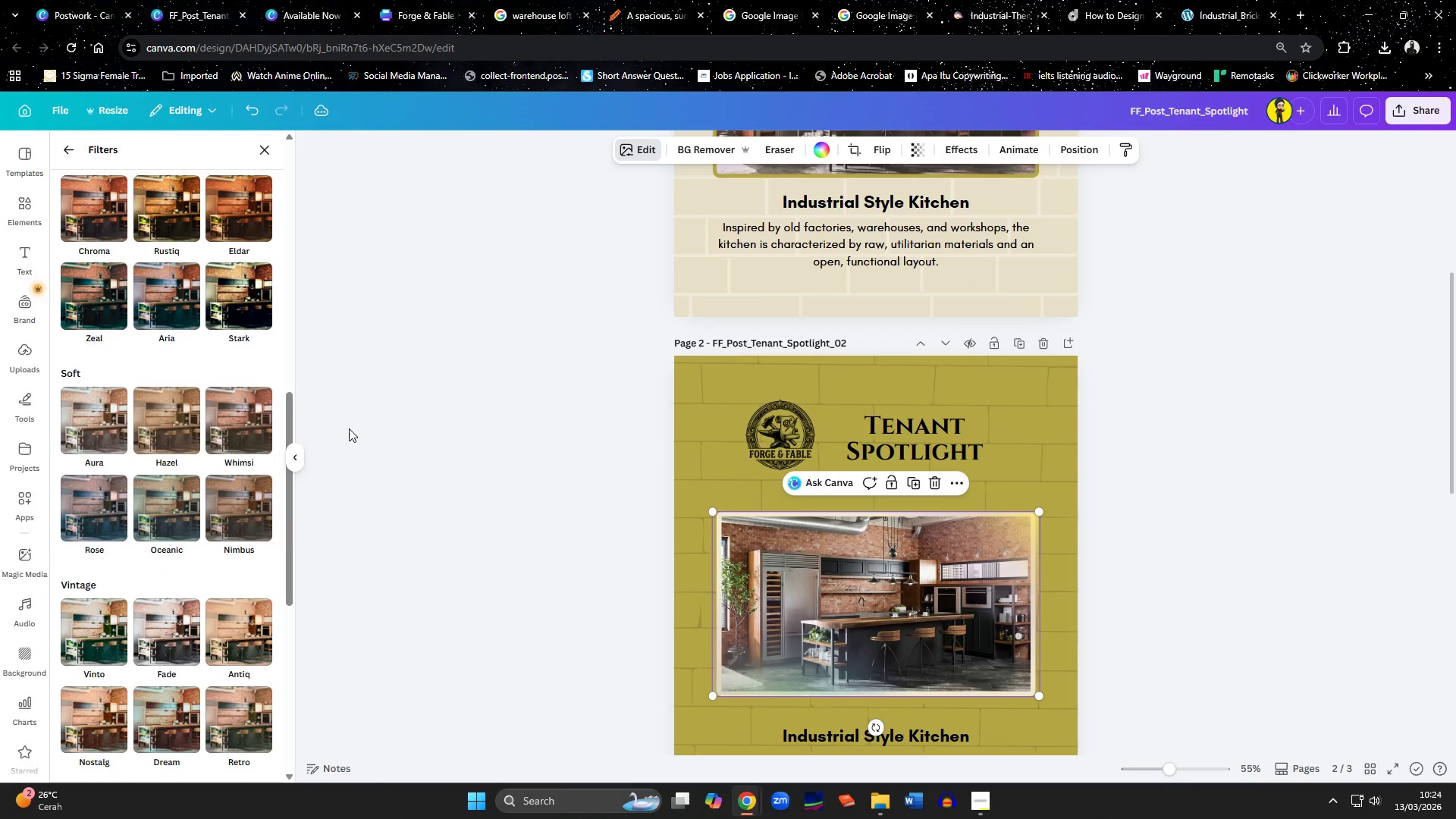 
scroll: coordinate [795, 556], scroll_direction: down, amount: 4.0
 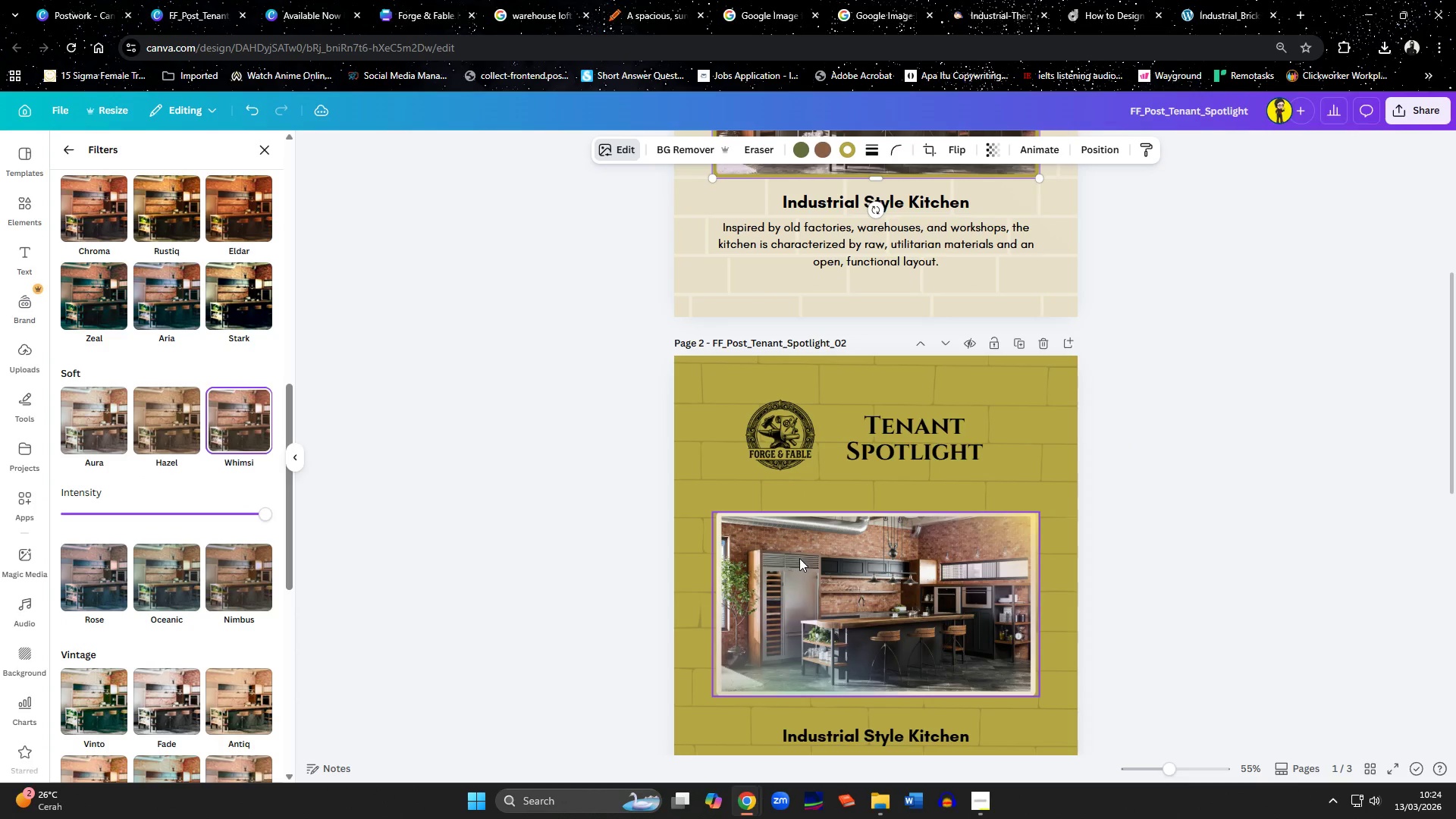 
left_click([246, 430])
 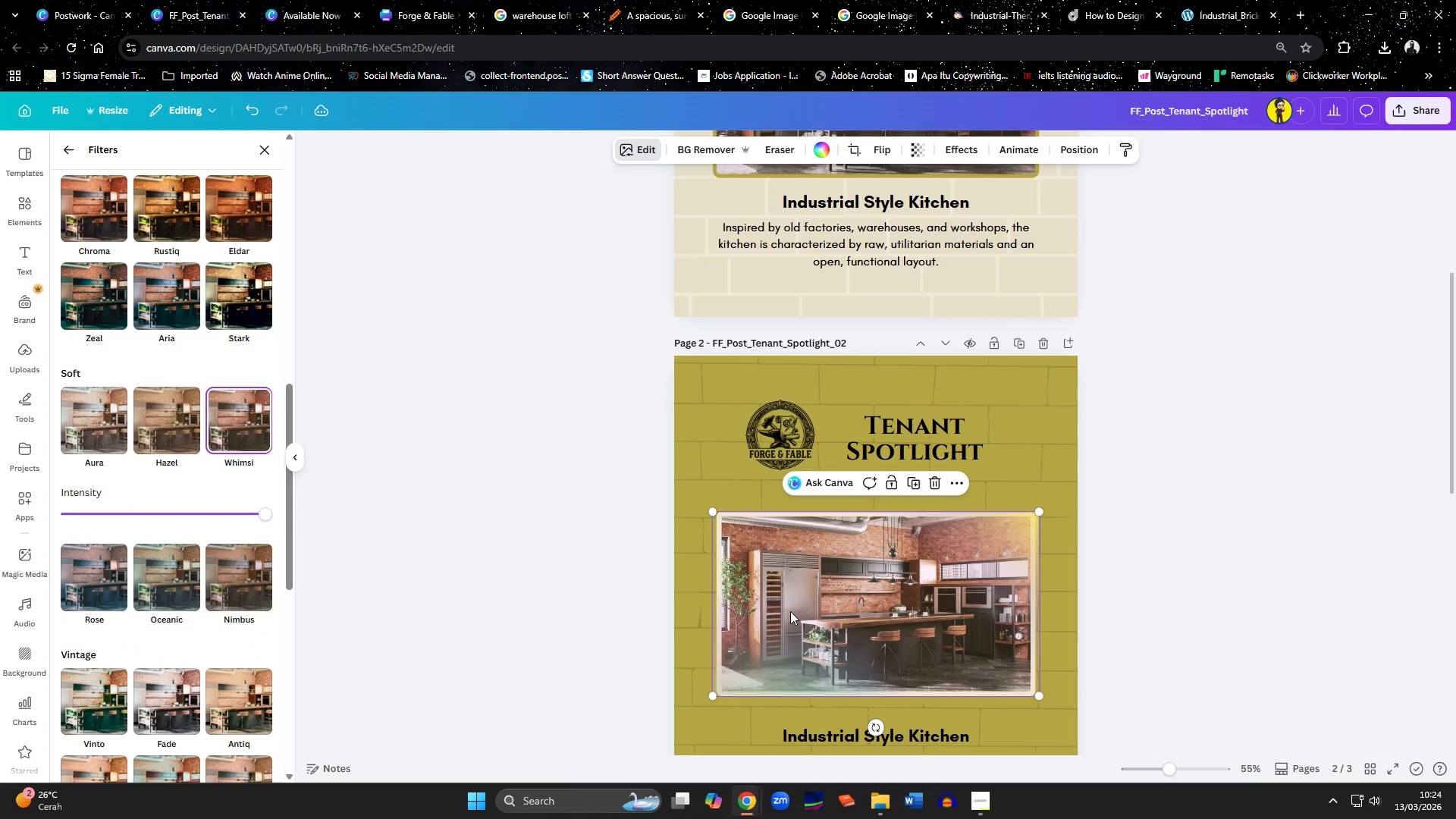 
scroll: coordinate [792, 611], scroll_direction: down, amount: 6.0
 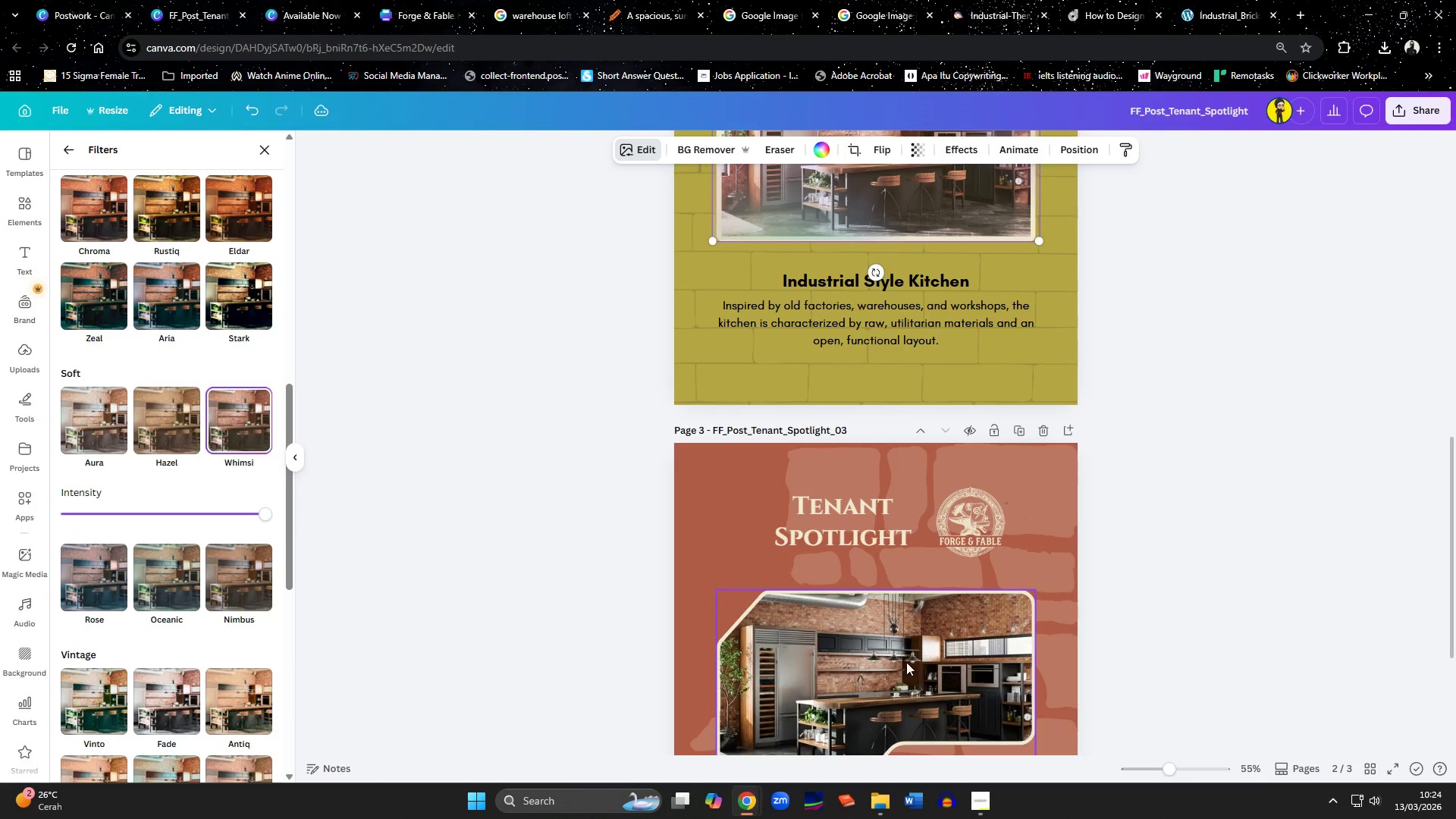 
left_click([904, 664])
 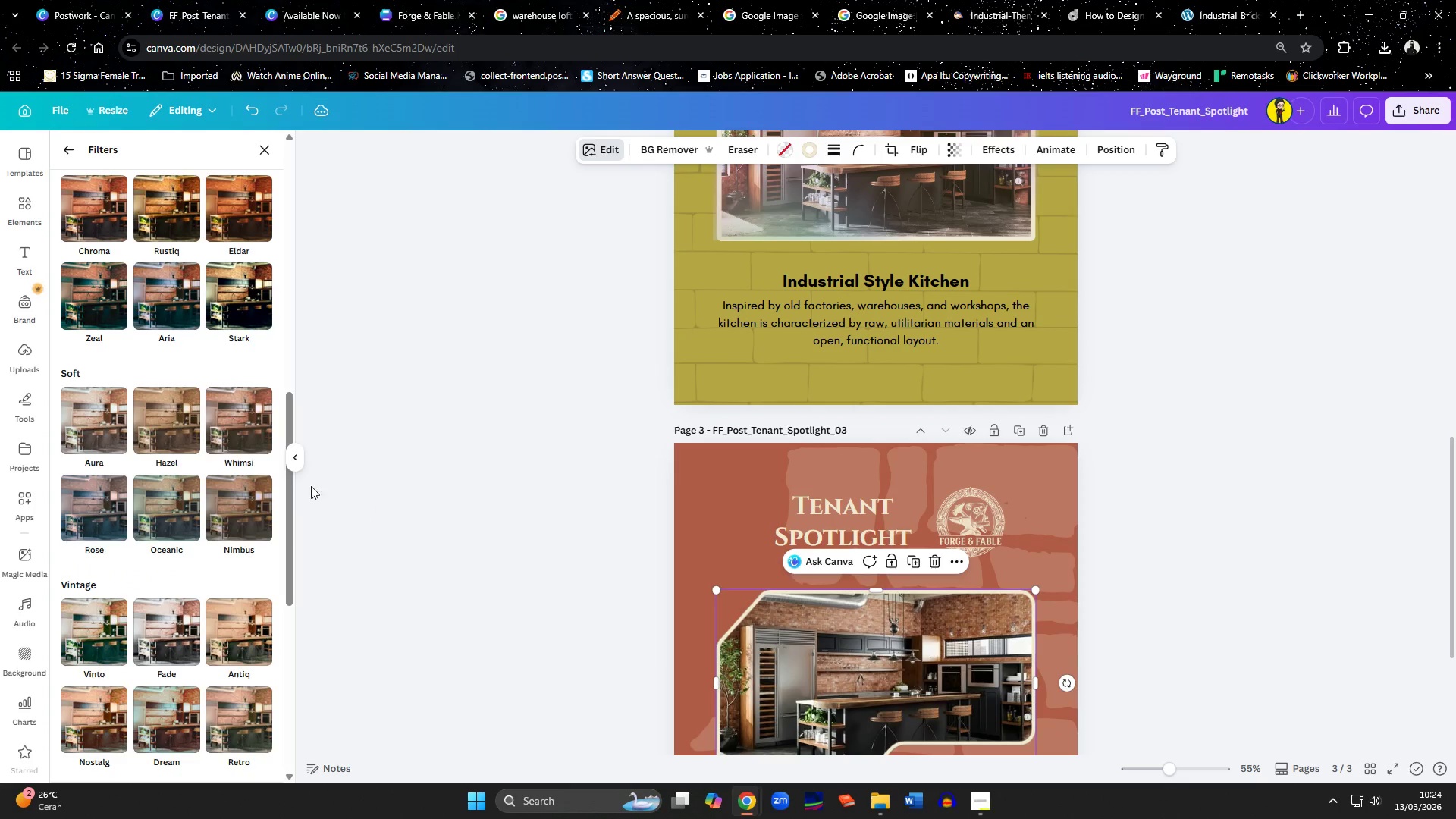 
left_click([240, 419])
 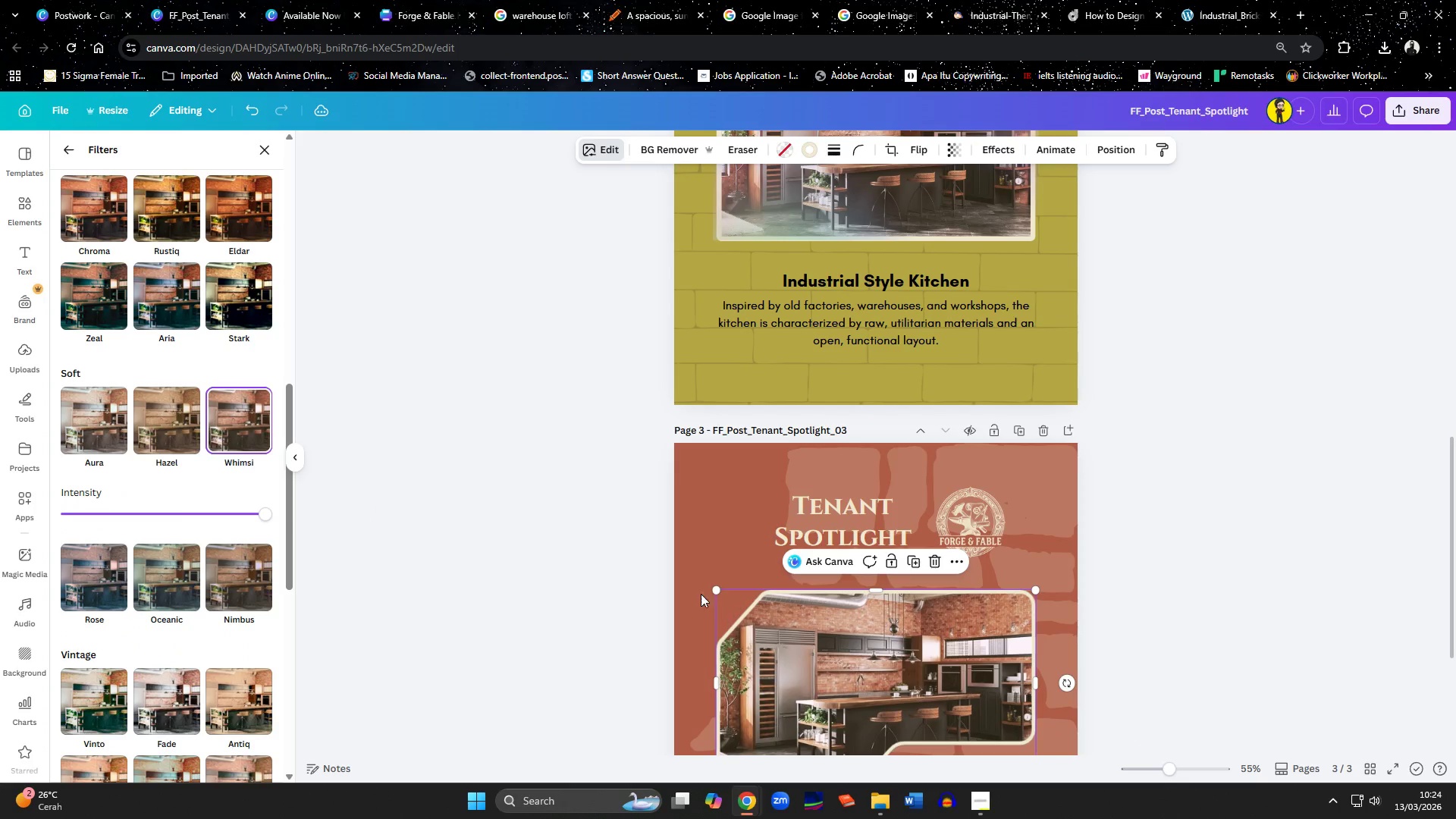 
scroll: coordinate [542, 538], scroll_direction: down, amount: 4.0
 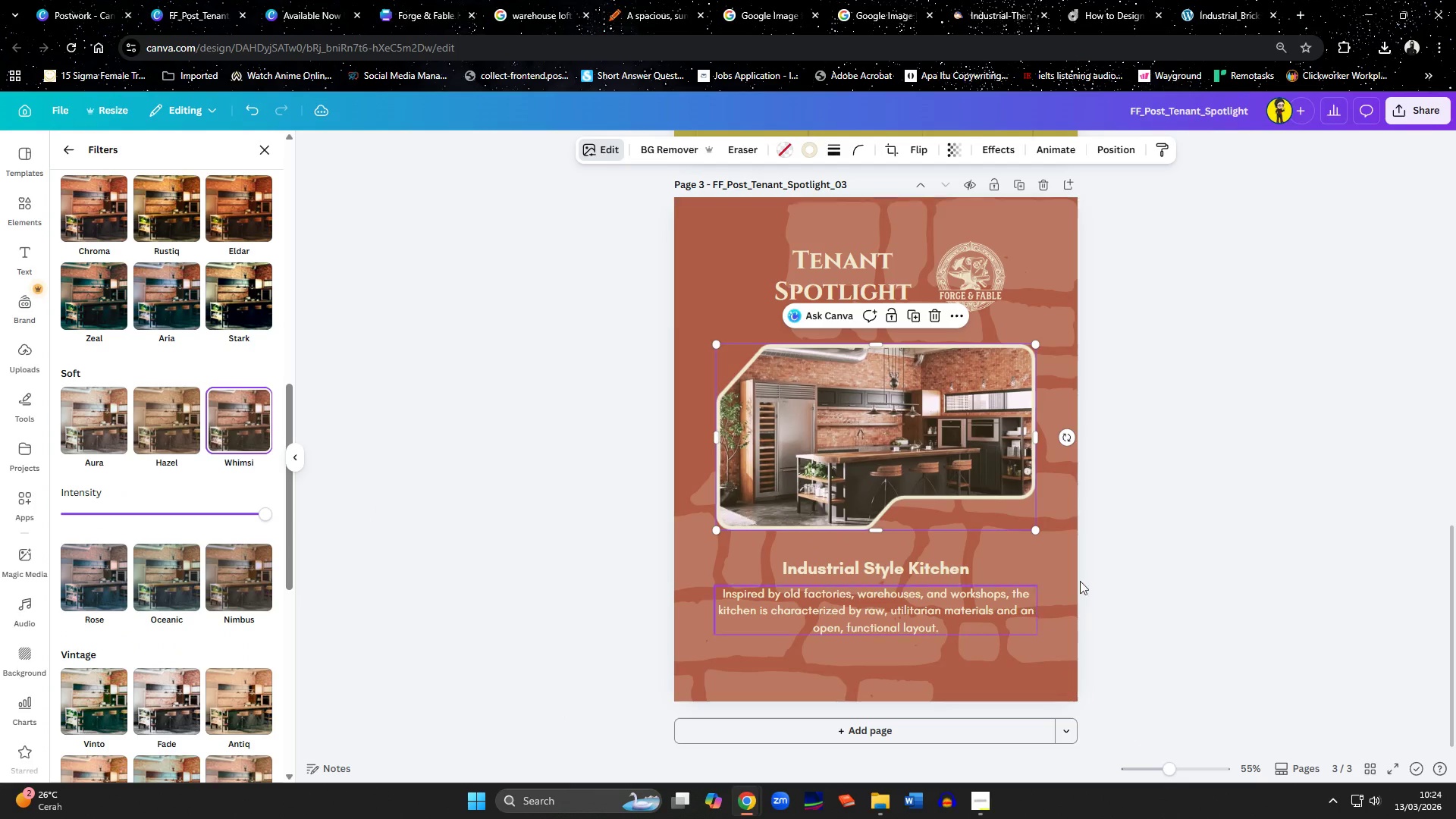 
left_click([1163, 576])
 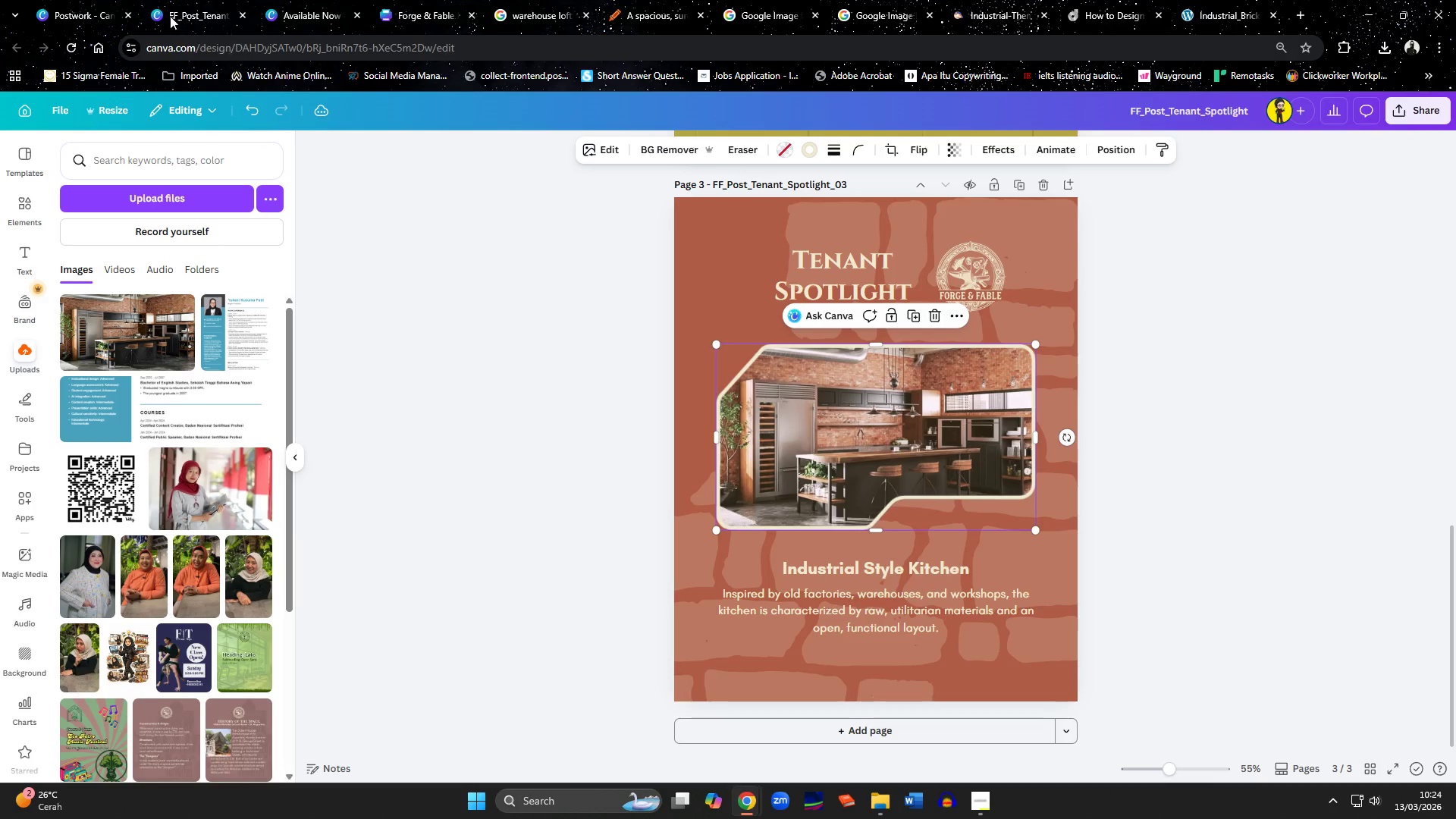 
left_click([169, 14])
 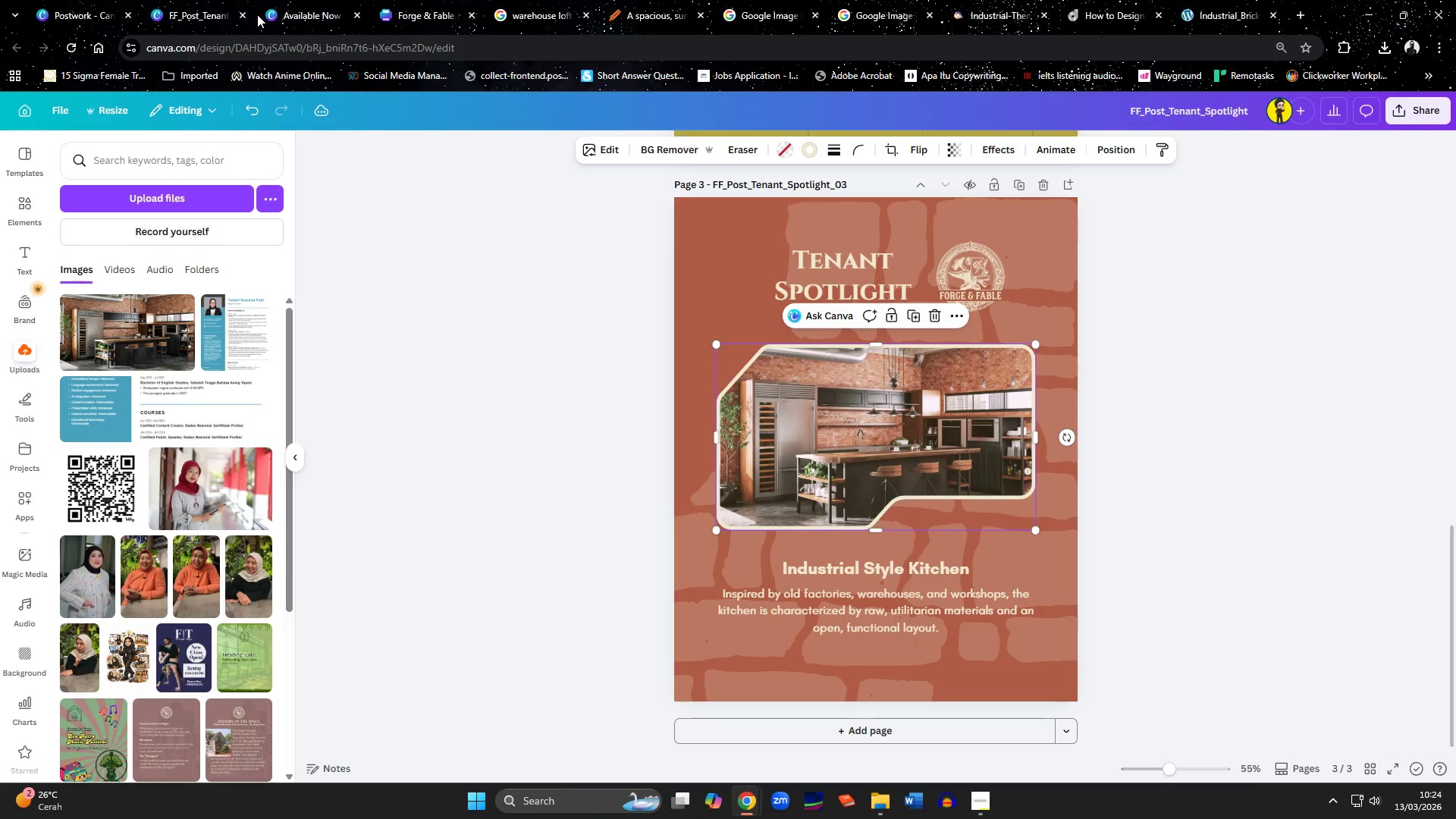 
left_click([268, 16])
 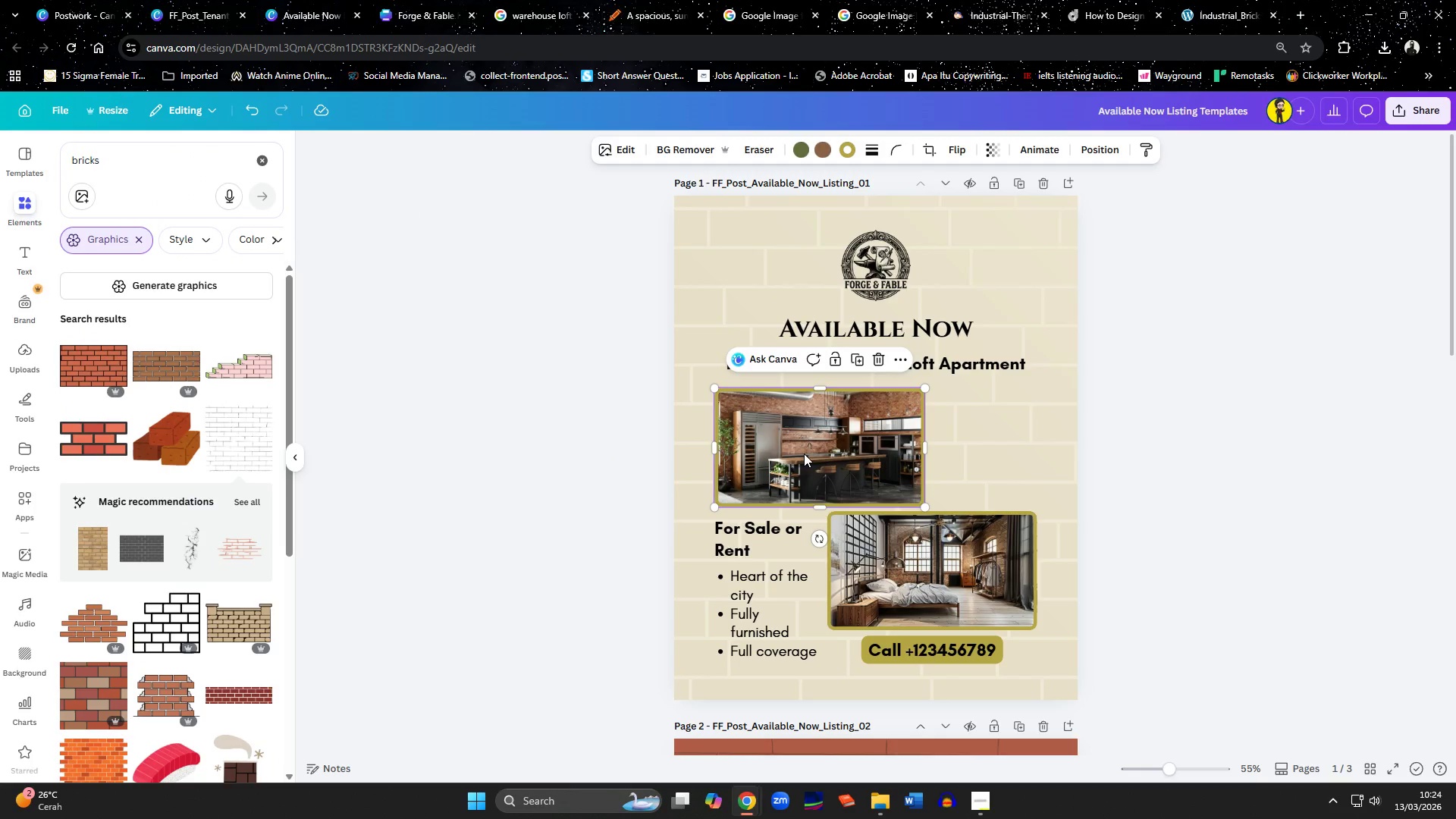 
left_click([804, 453])
 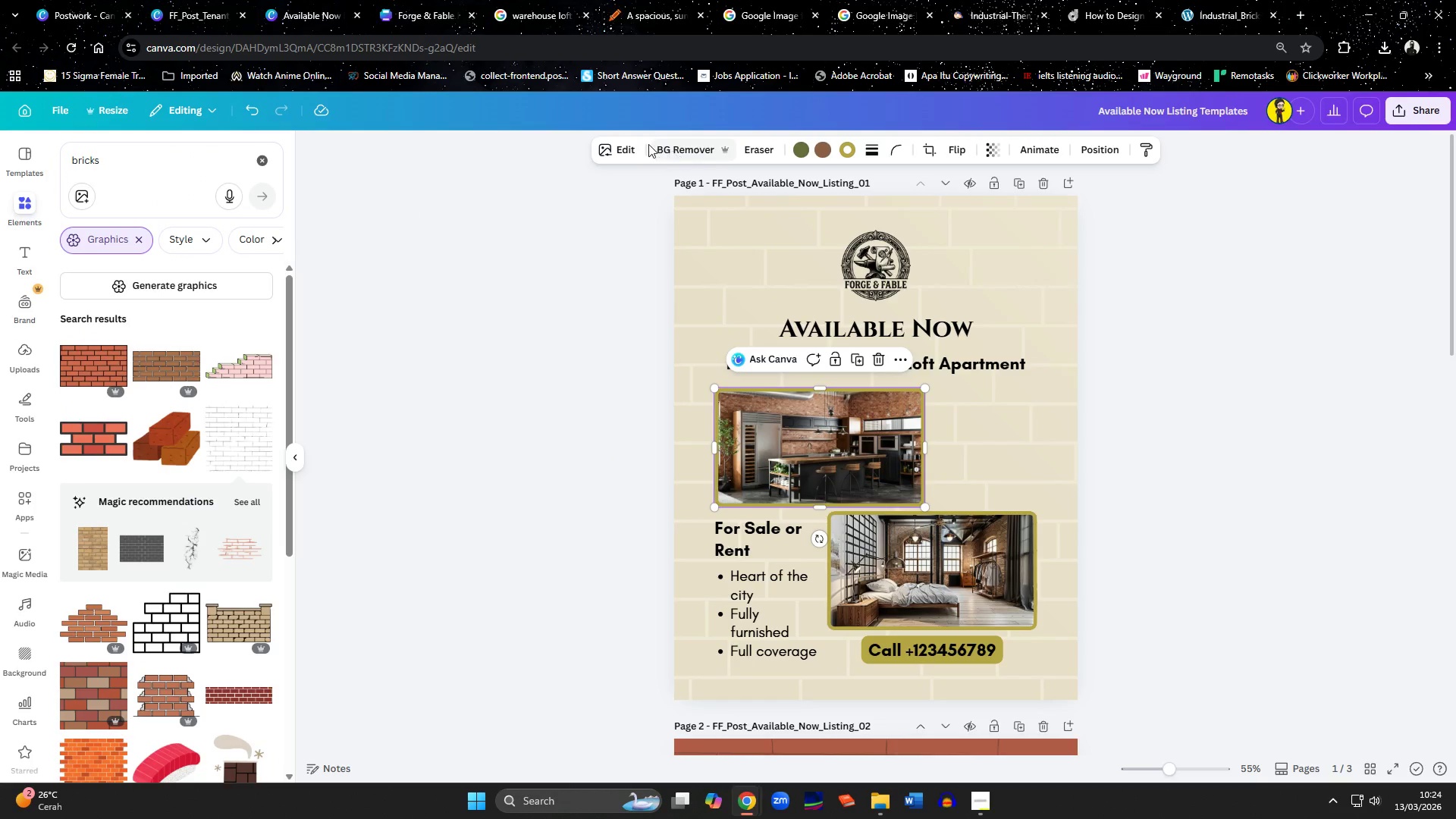 
left_click([625, 144])
 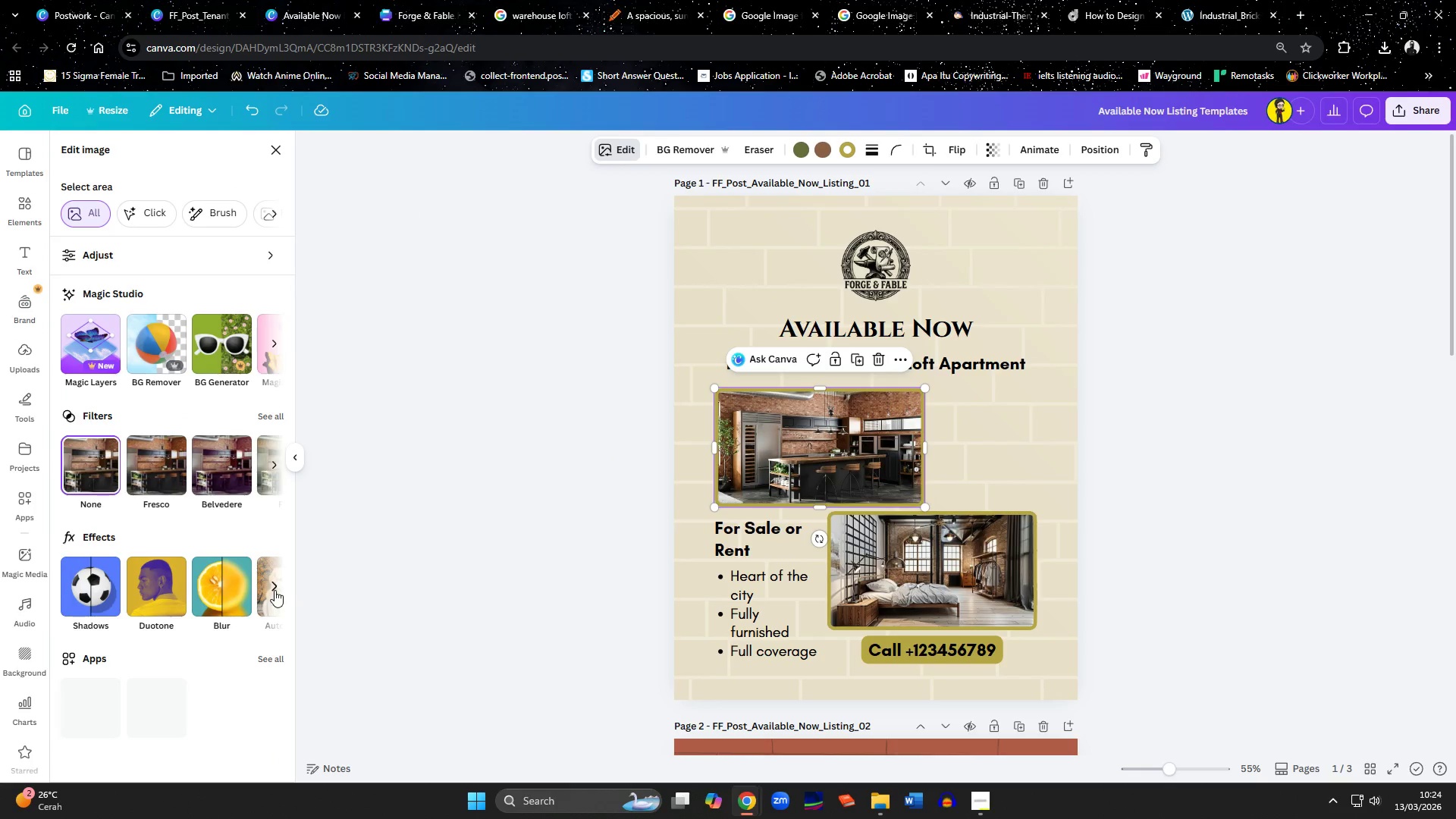 
left_click([271, 413])
 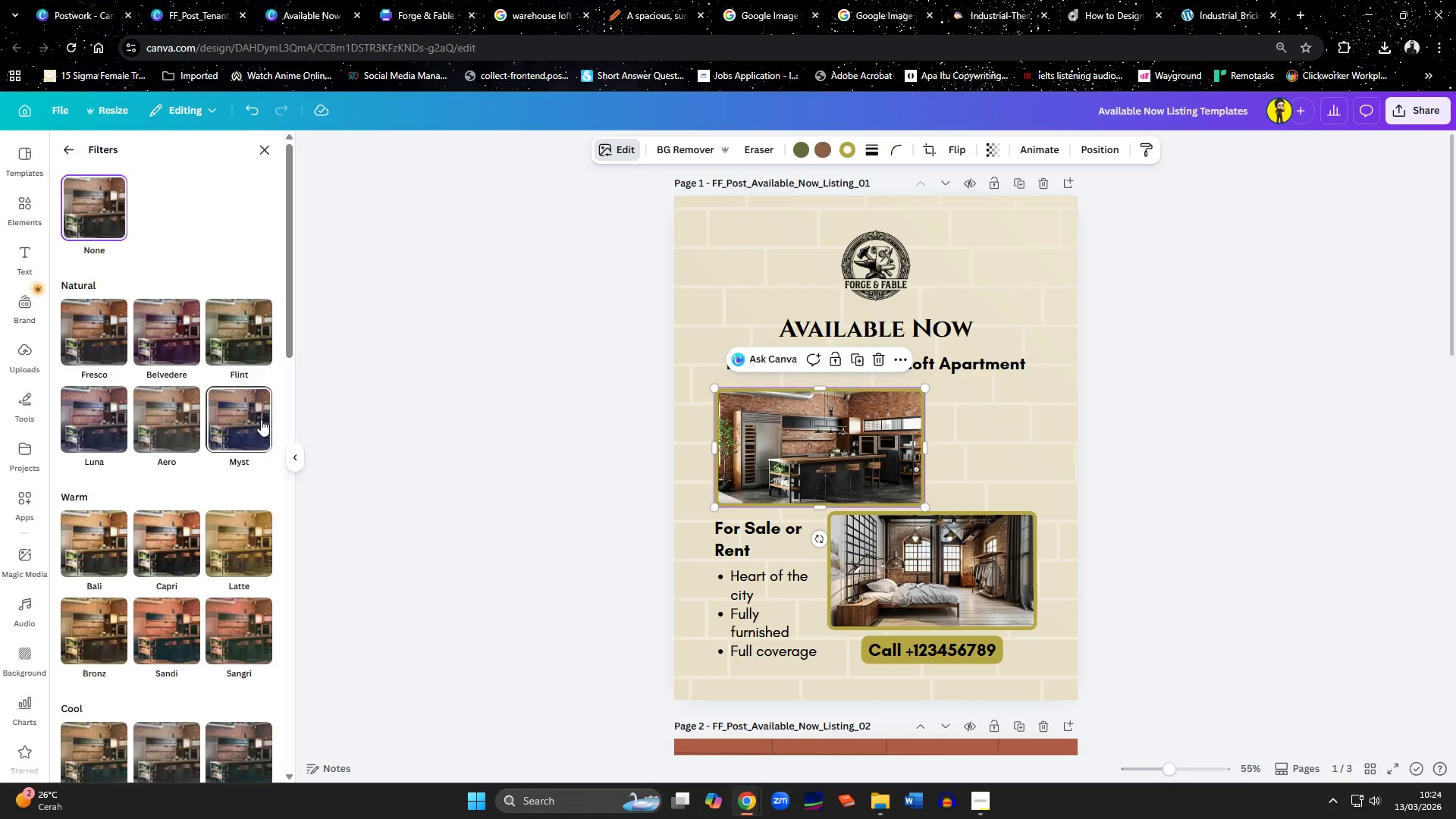 
scroll: coordinate [223, 580], scroll_direction: down, amount: 5.0
 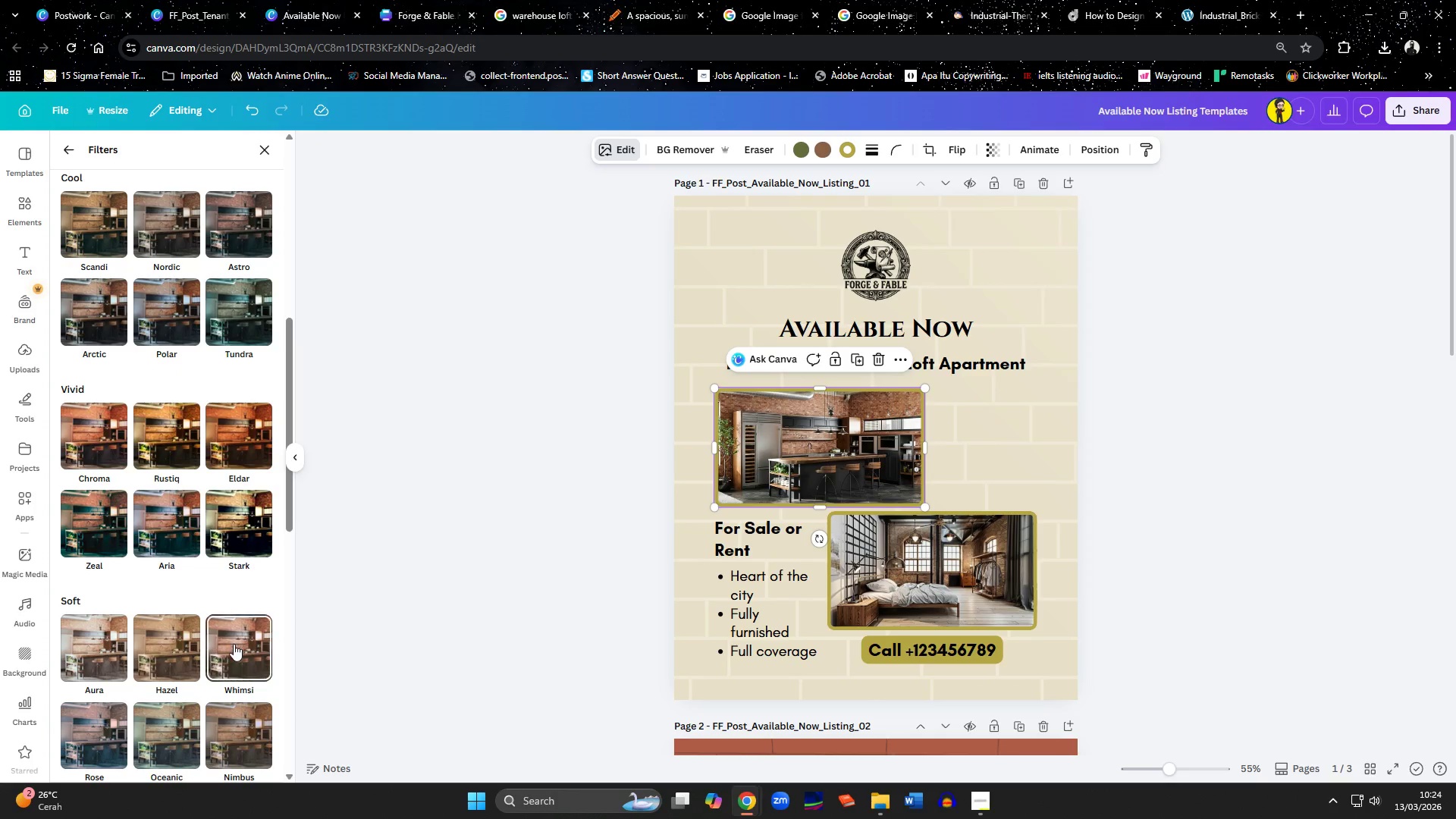 
left_click([234, 645])
 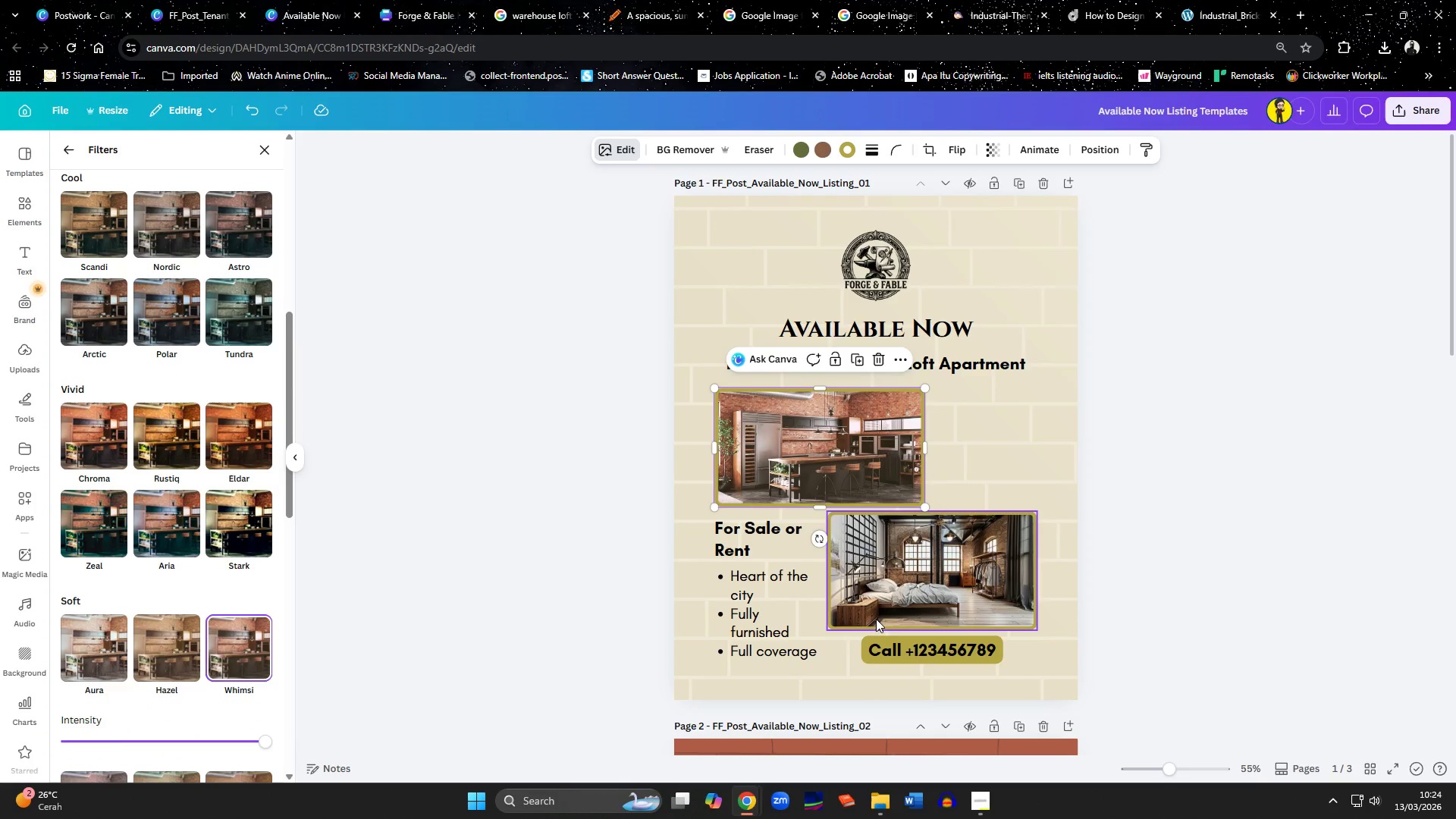 
left_click([927, 594])
 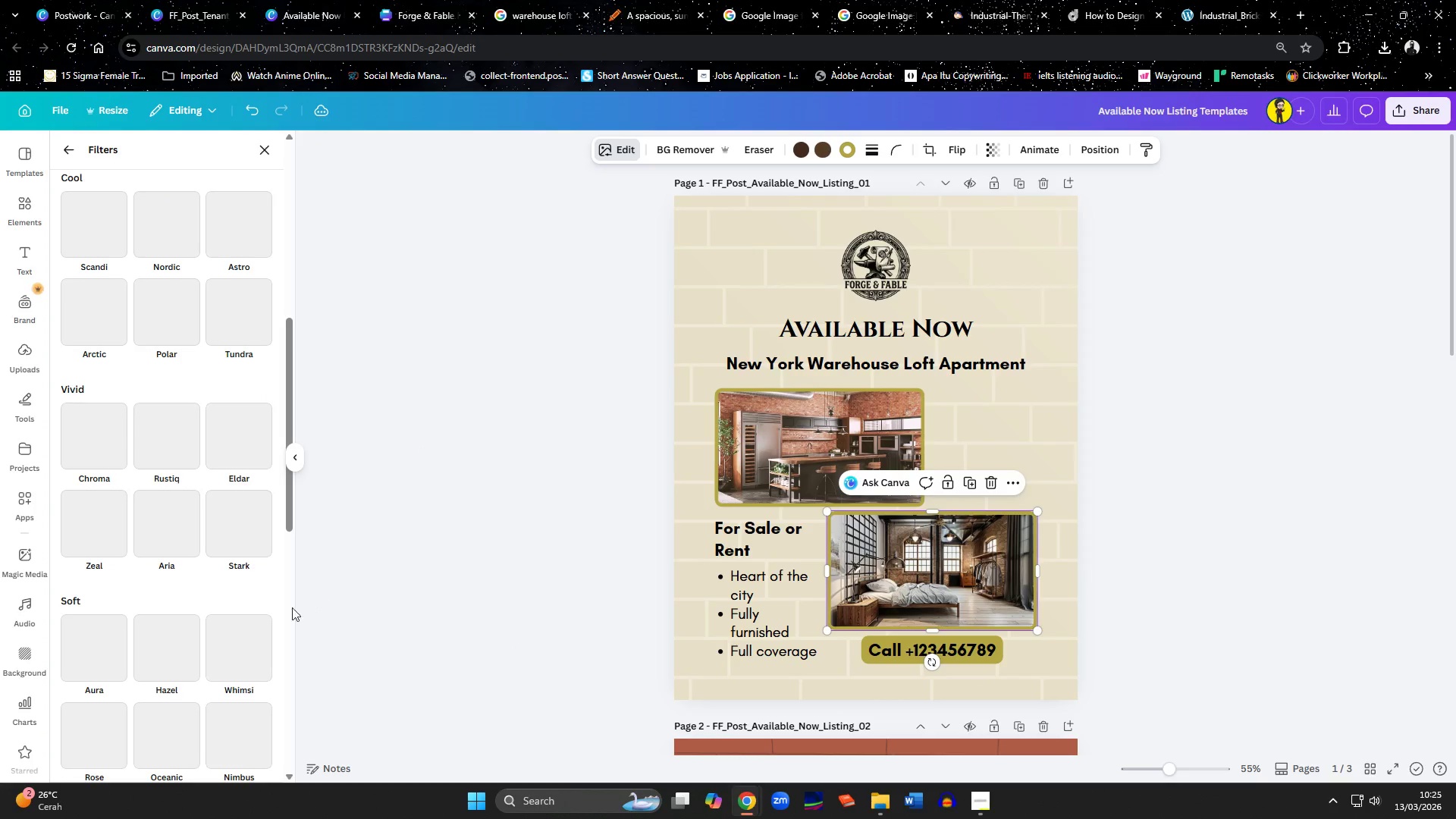 
left_click([235, 649])
 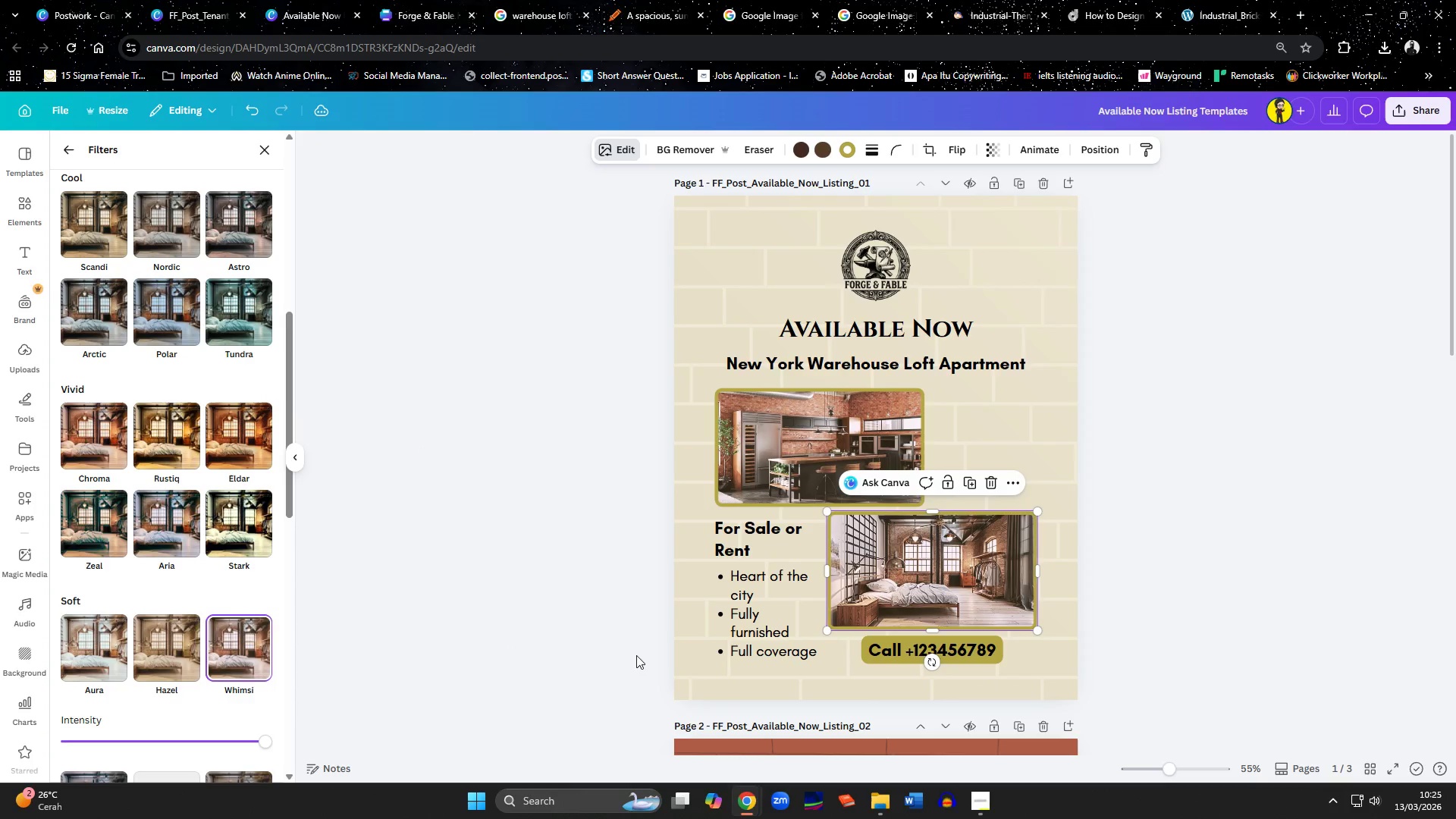 
scroll: coordinate [711, 537], scroll_direction: down, amount: 4.0
 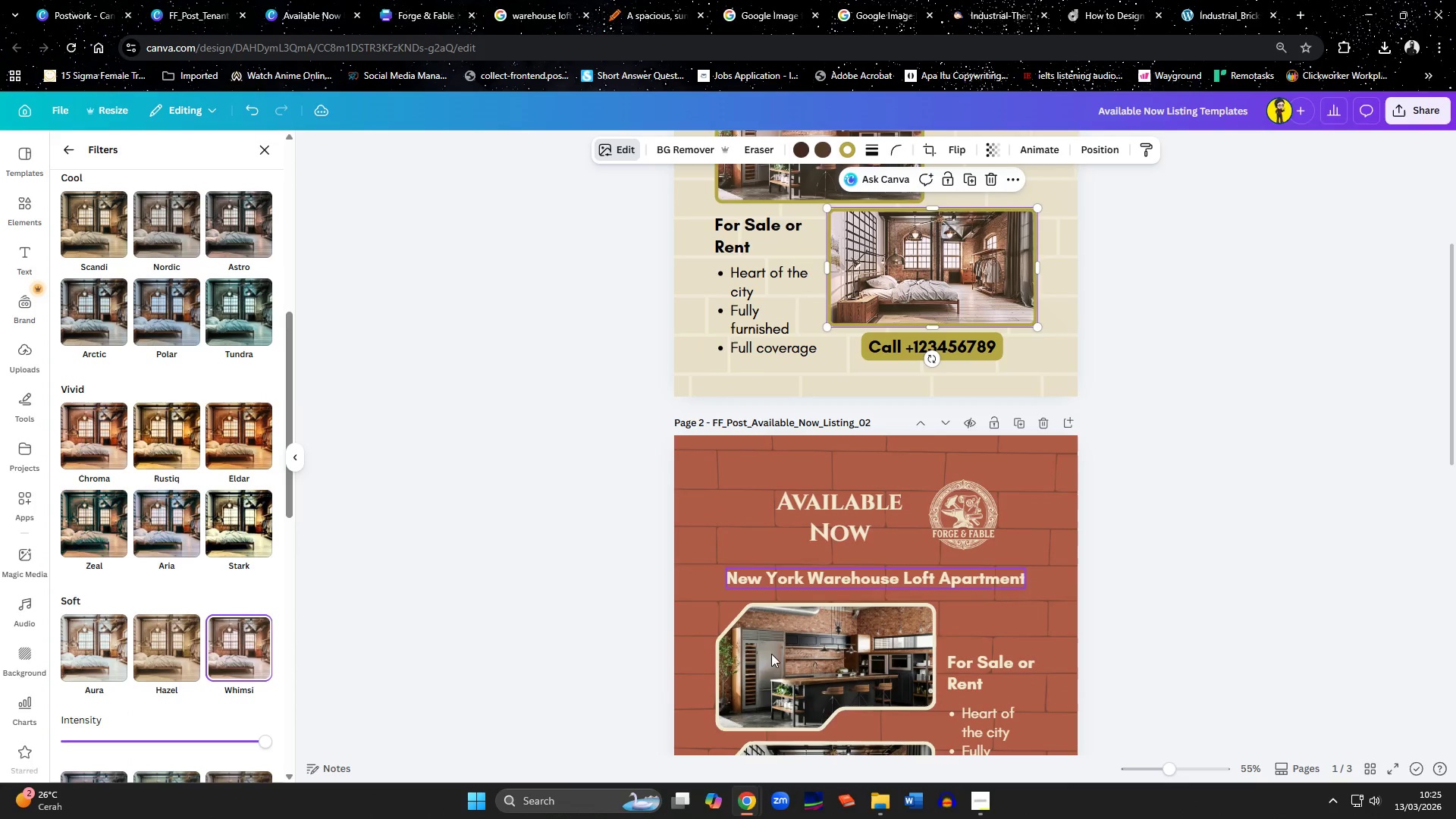 
left_click([778, 663])
 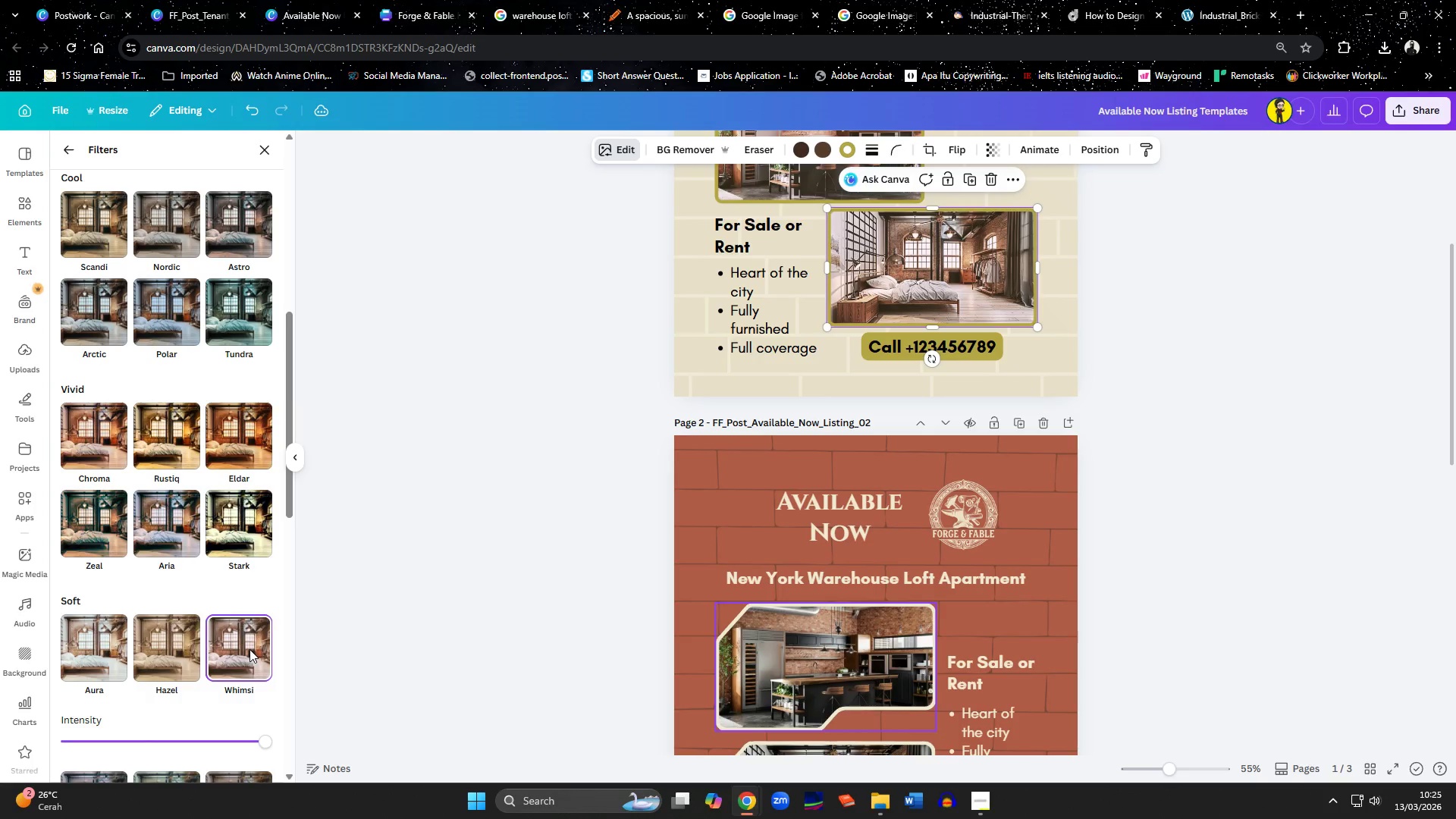 
left_click([249, 653])
 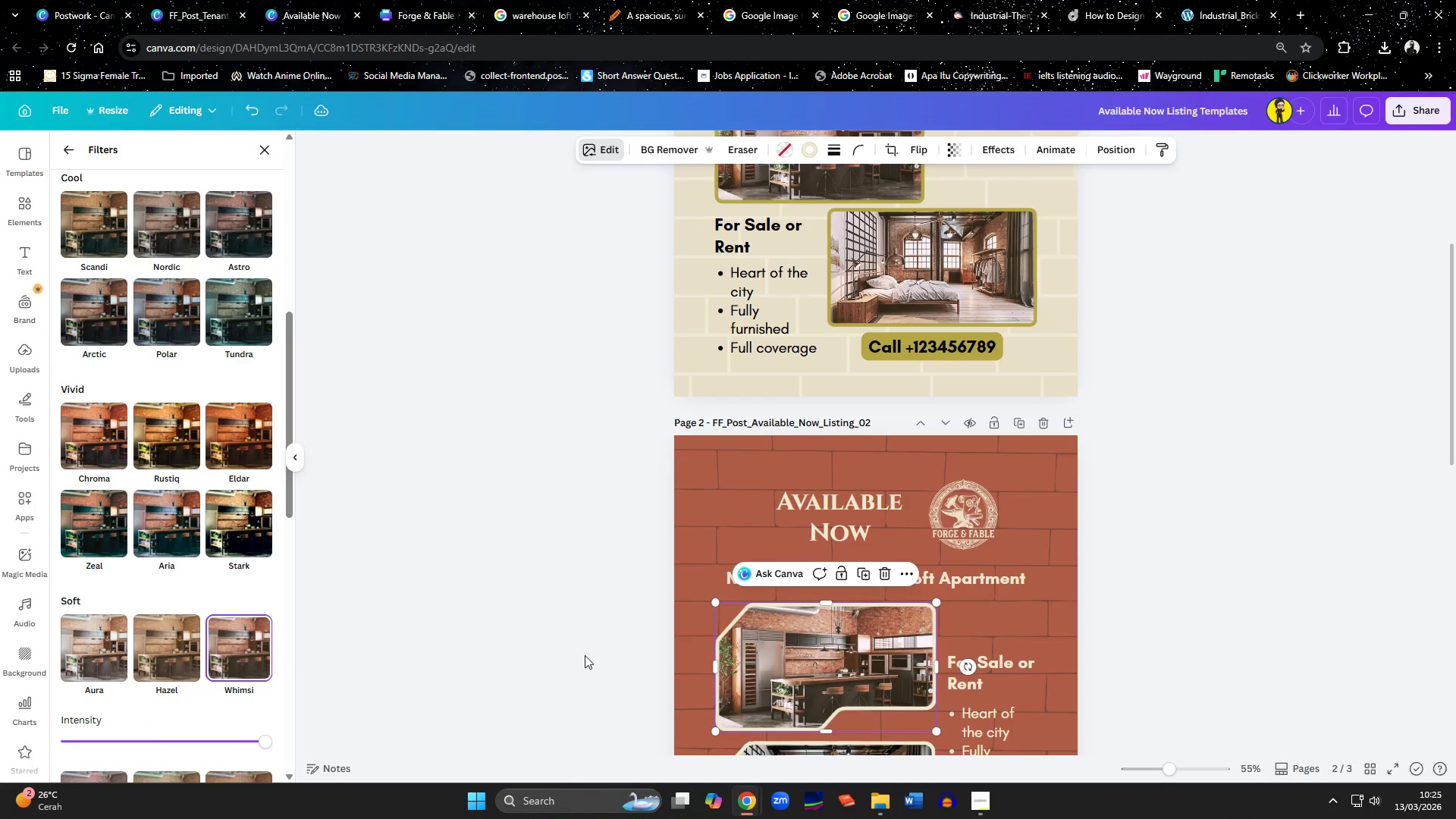 
scroll: coordinate [576, 626], scroll_direction: down, amount: 2.0
 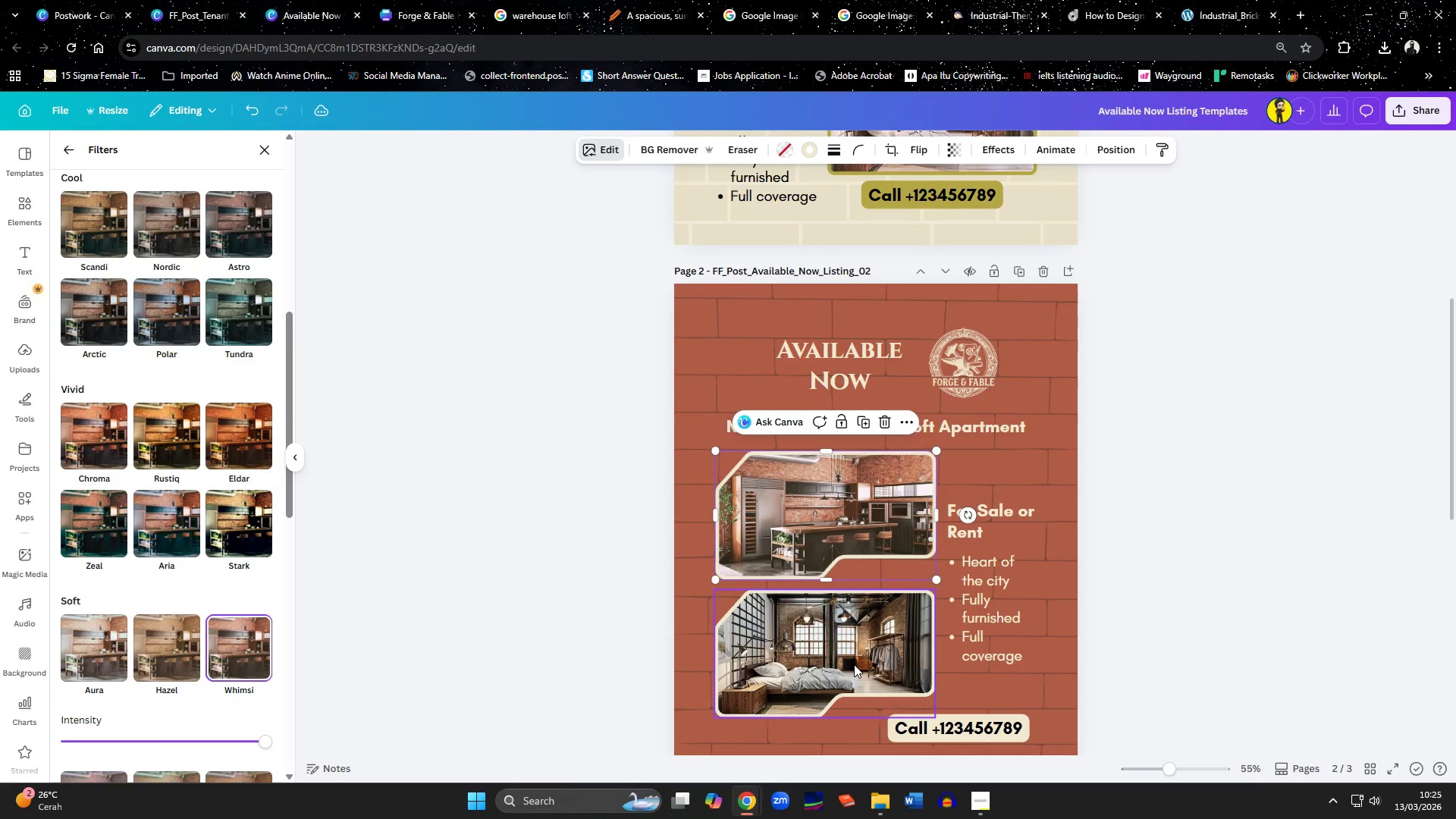 
left_click([854, 664])
 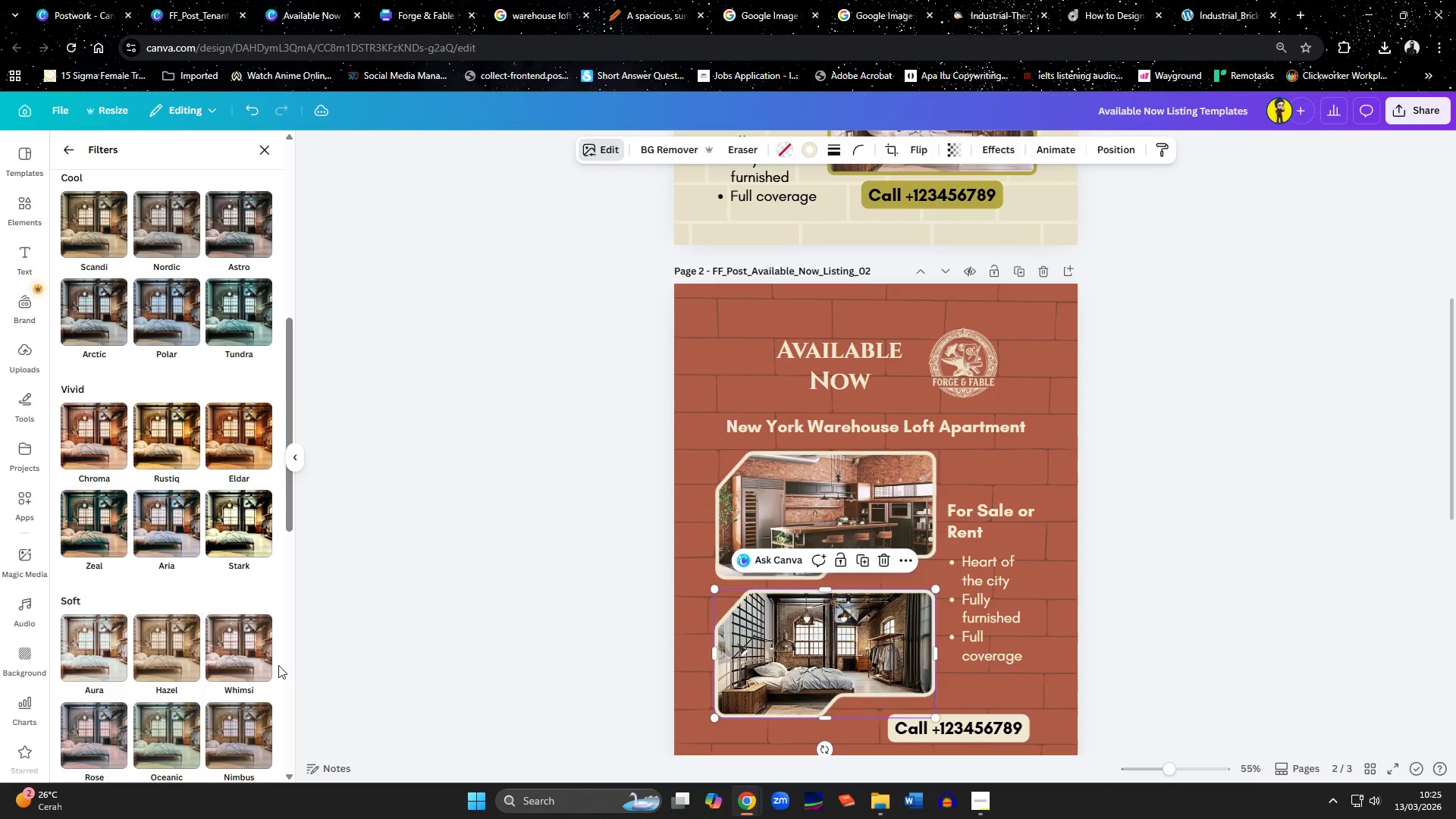 
left_click([249, 654])
 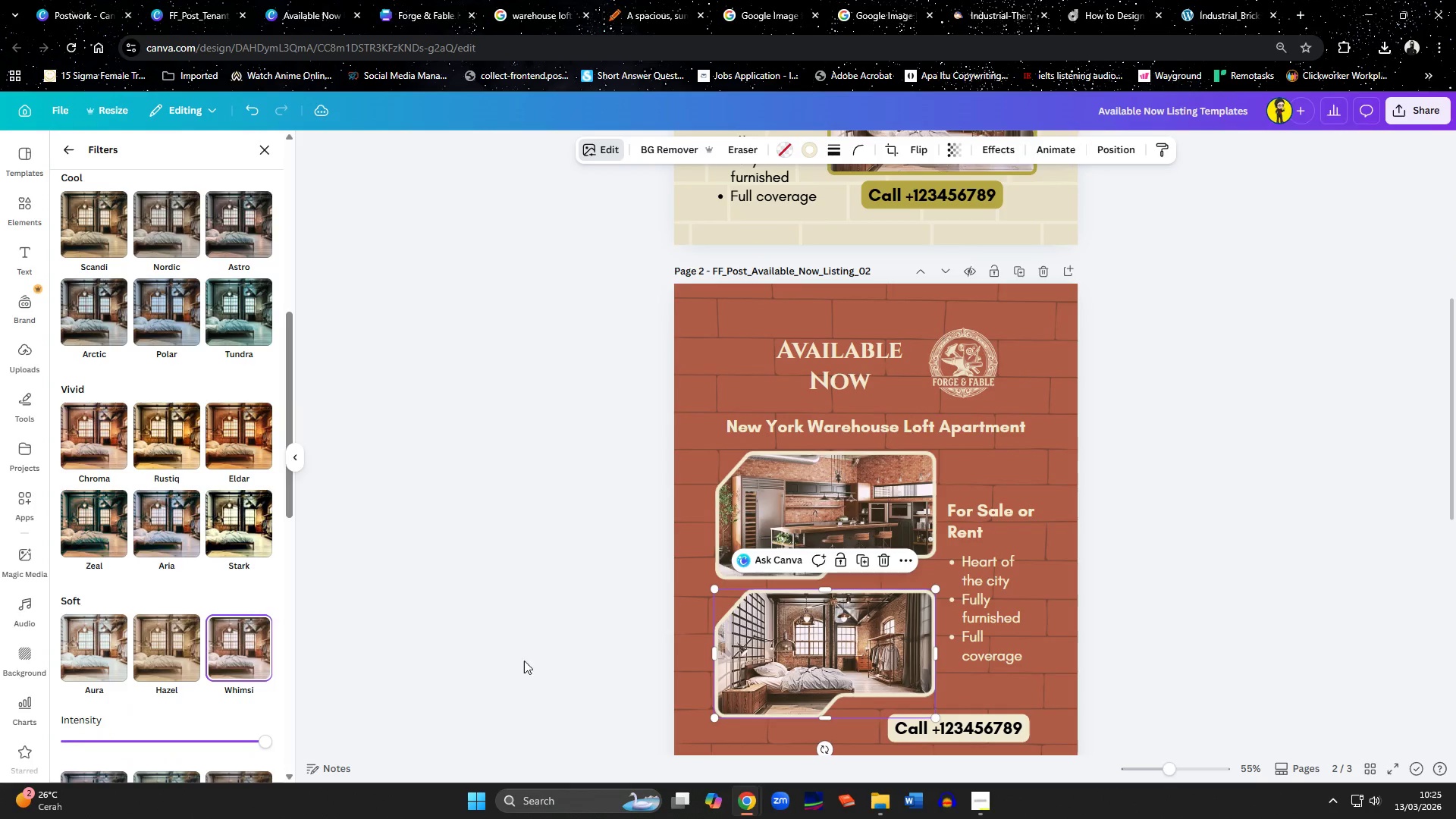 
scroll: coordinate [682, 648], scroll_direction: down, amount: 6.0
 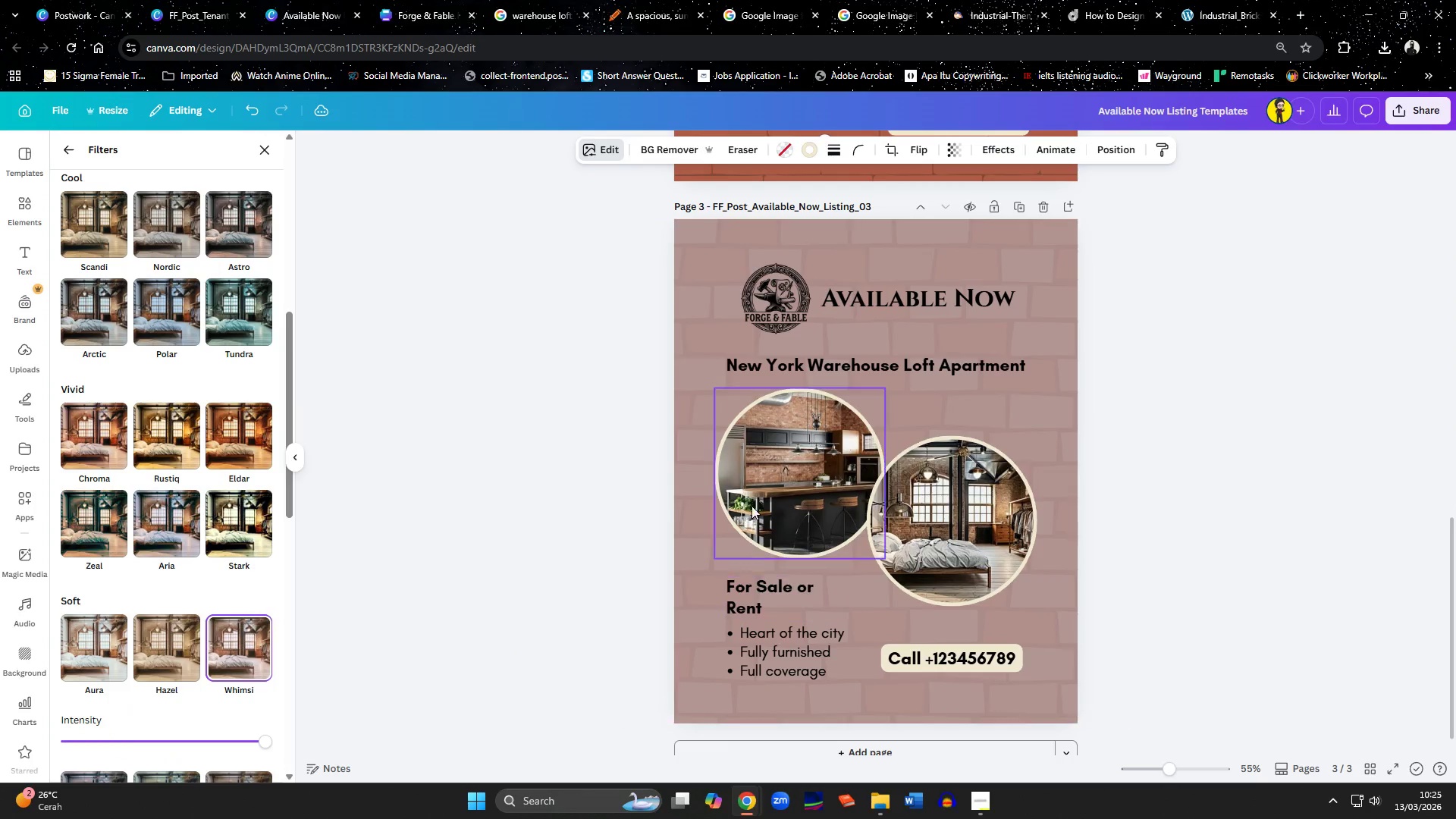 
left_click([755, 503])
 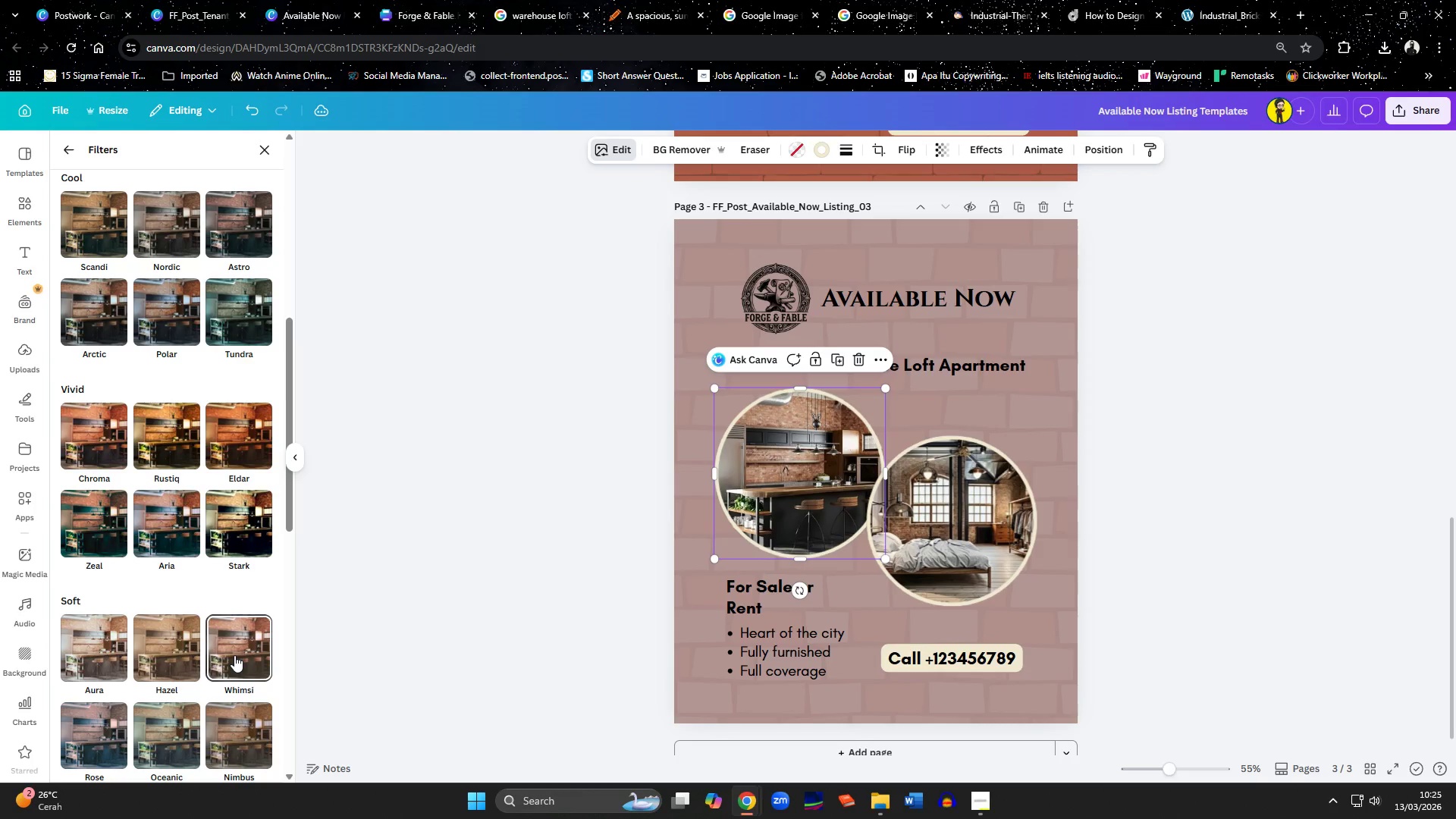 
scroll: coordinate [234, 655], scroll_direction: down, amount: 1.0
 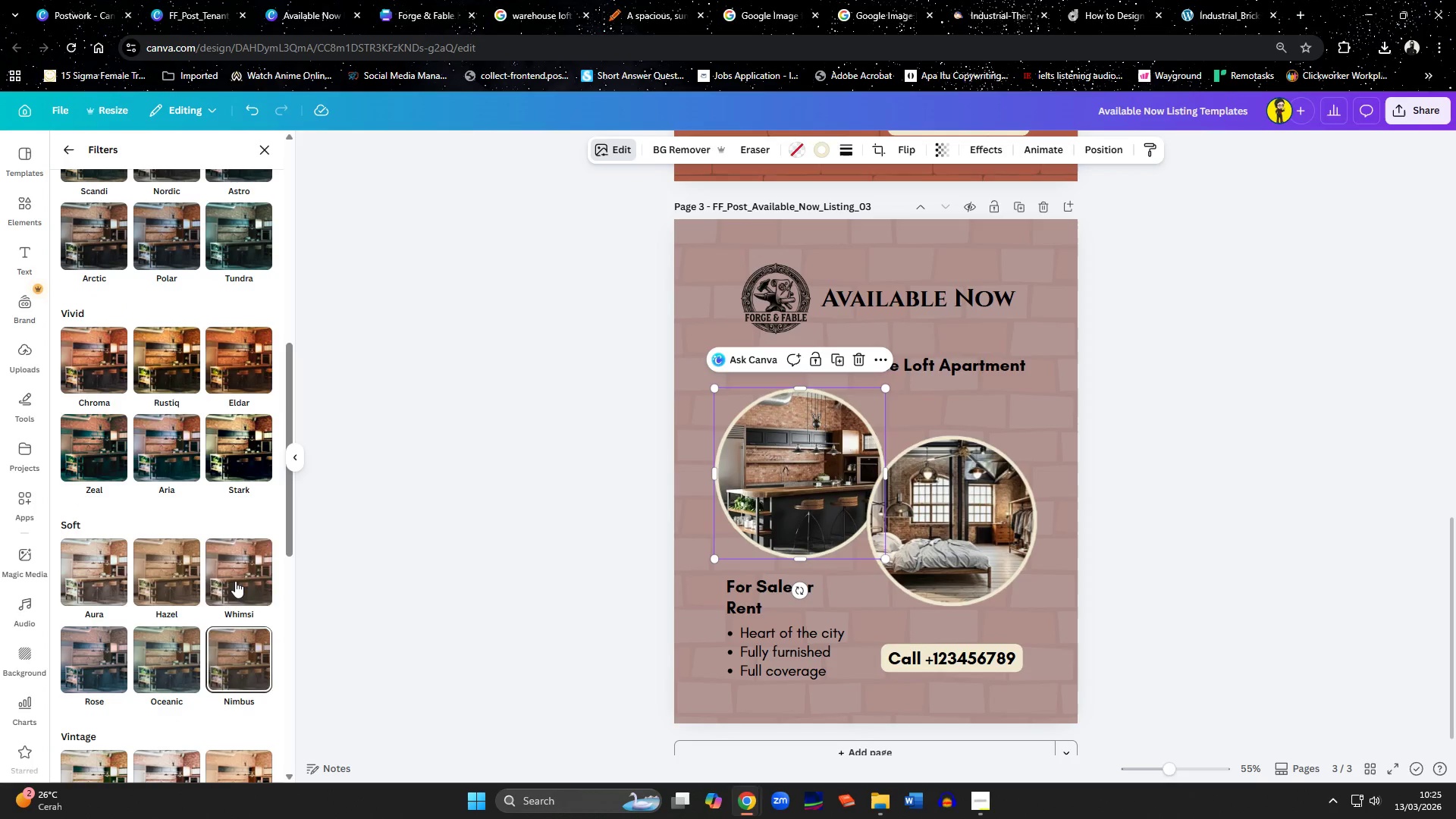 
left_click([236, 577])
 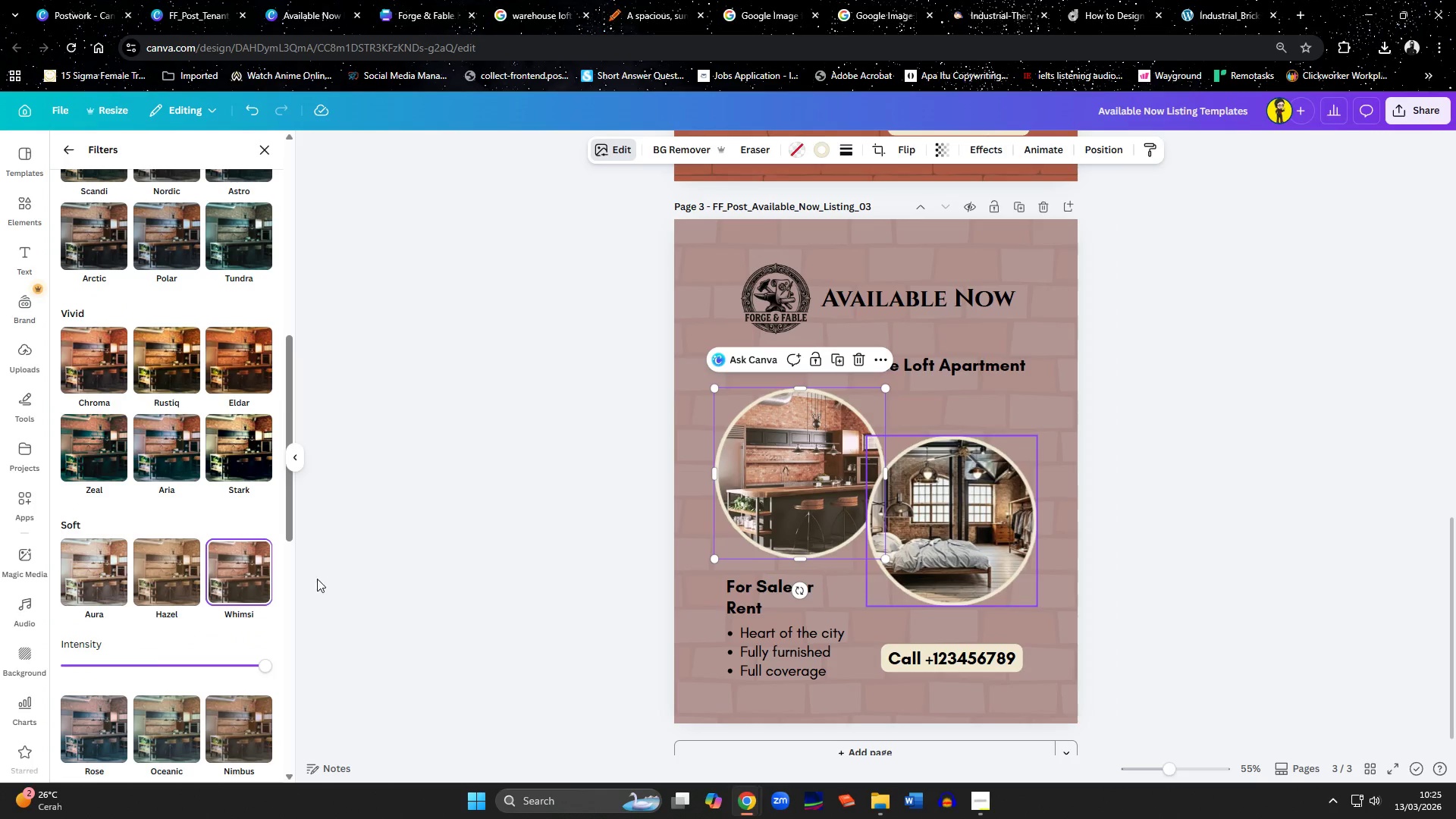 
left_click([239, 580])
 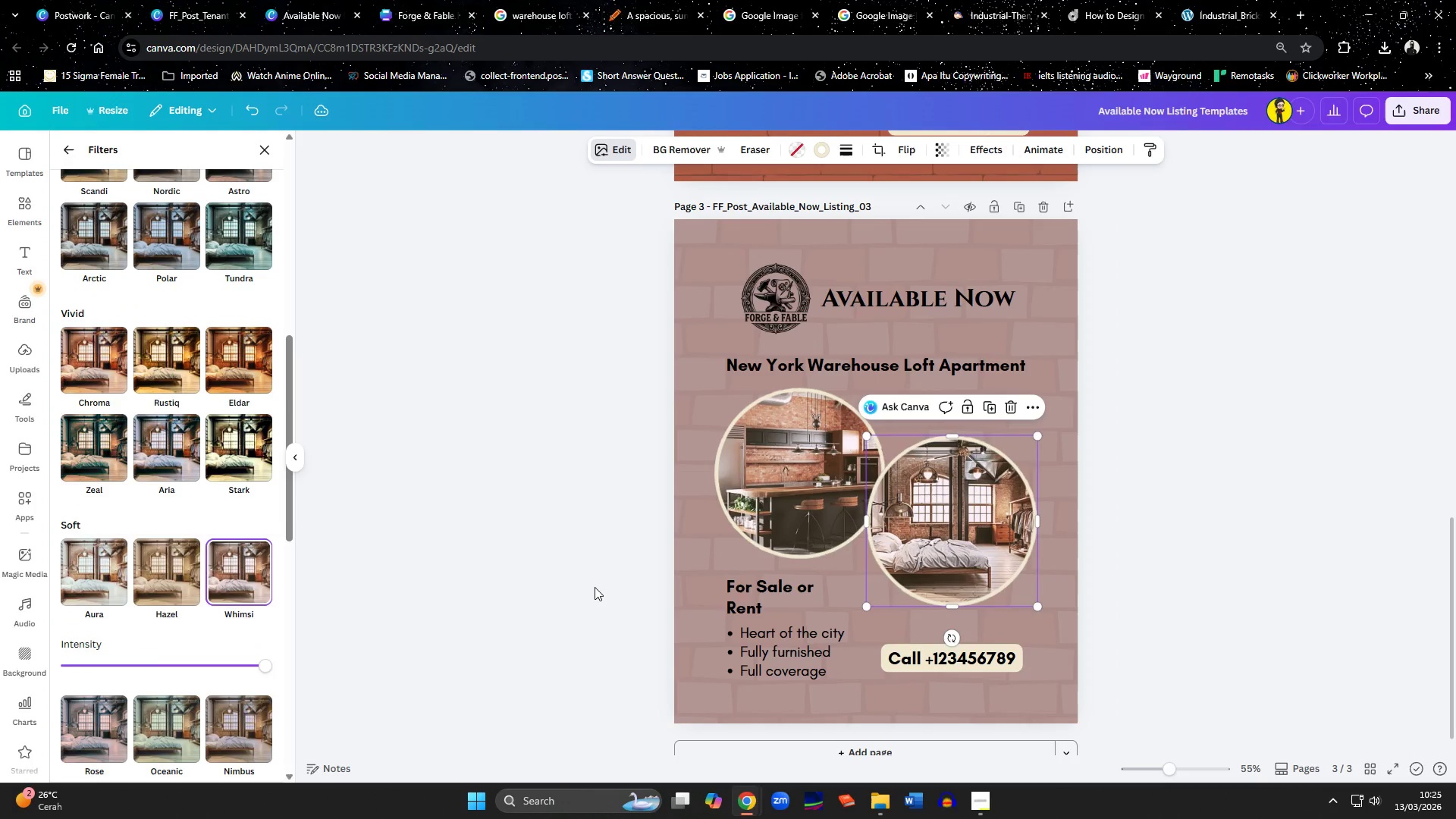 
scroll: coordinate [1047, 520], scroll_direction: down, amount: 5.0
 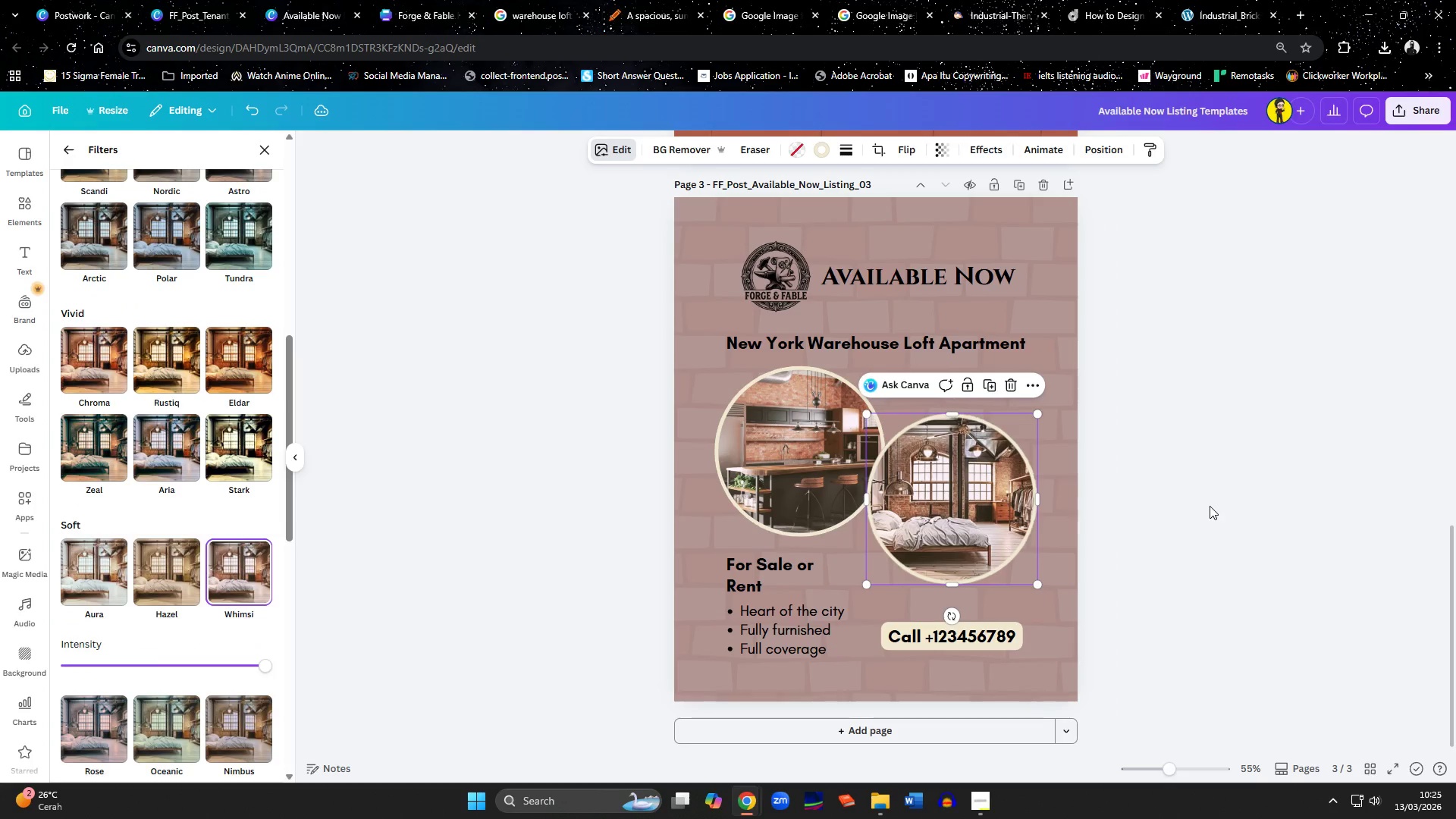 
scroll: coordinate [1210, 506], scroll_direction: up, amount: 2.0
 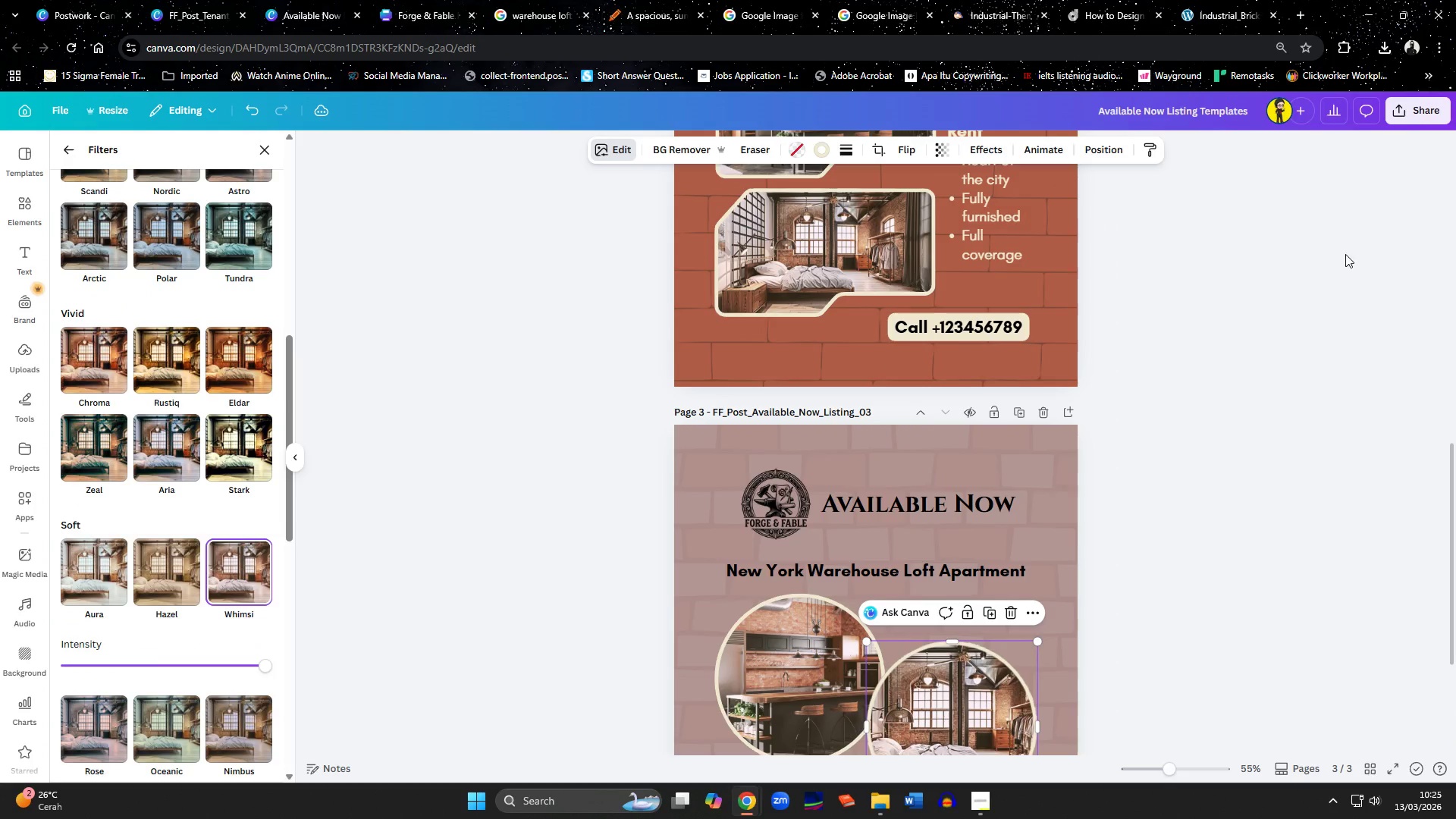 
left_click([1402, 112])
 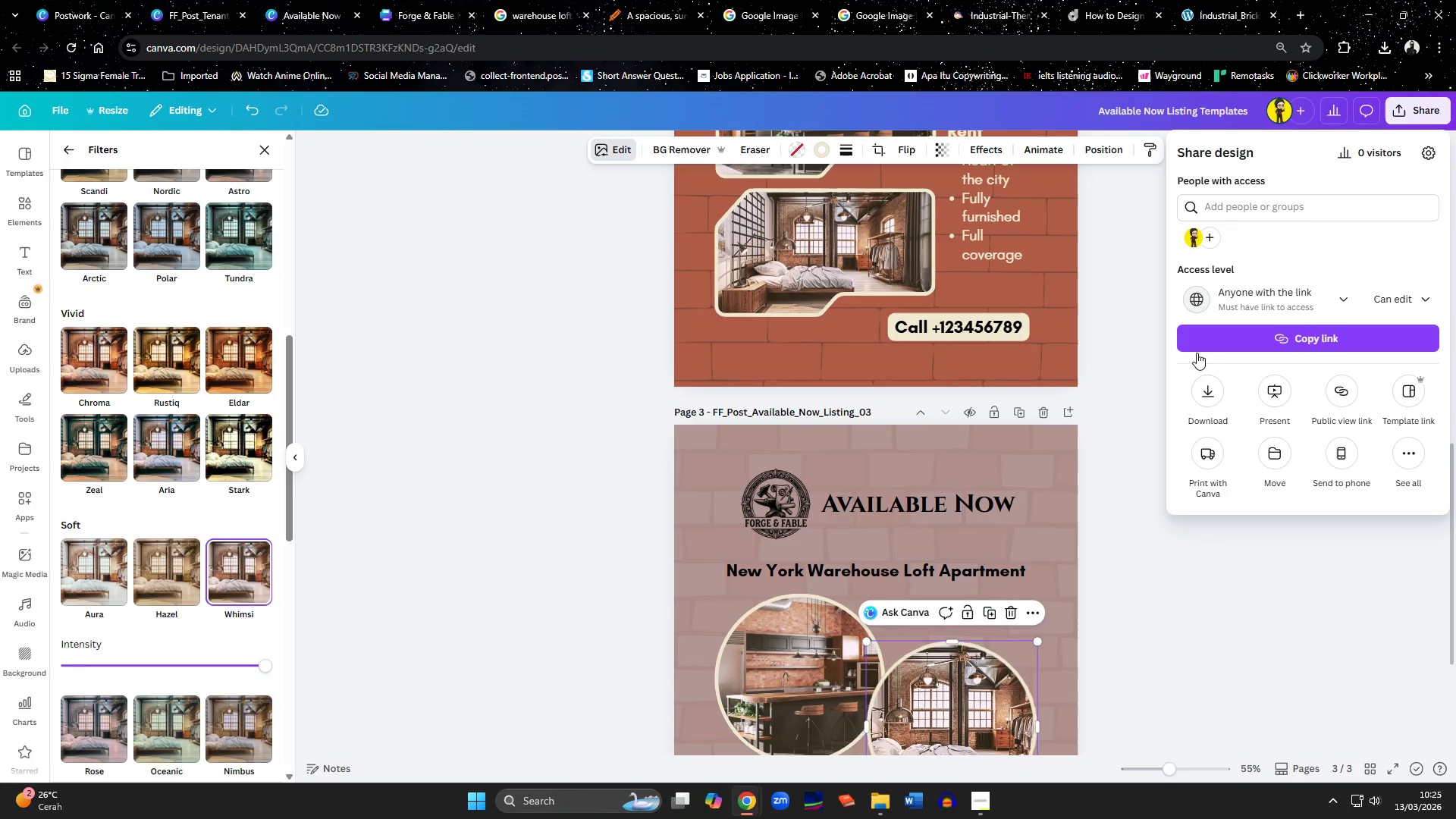 
left_click([1210, 388])
 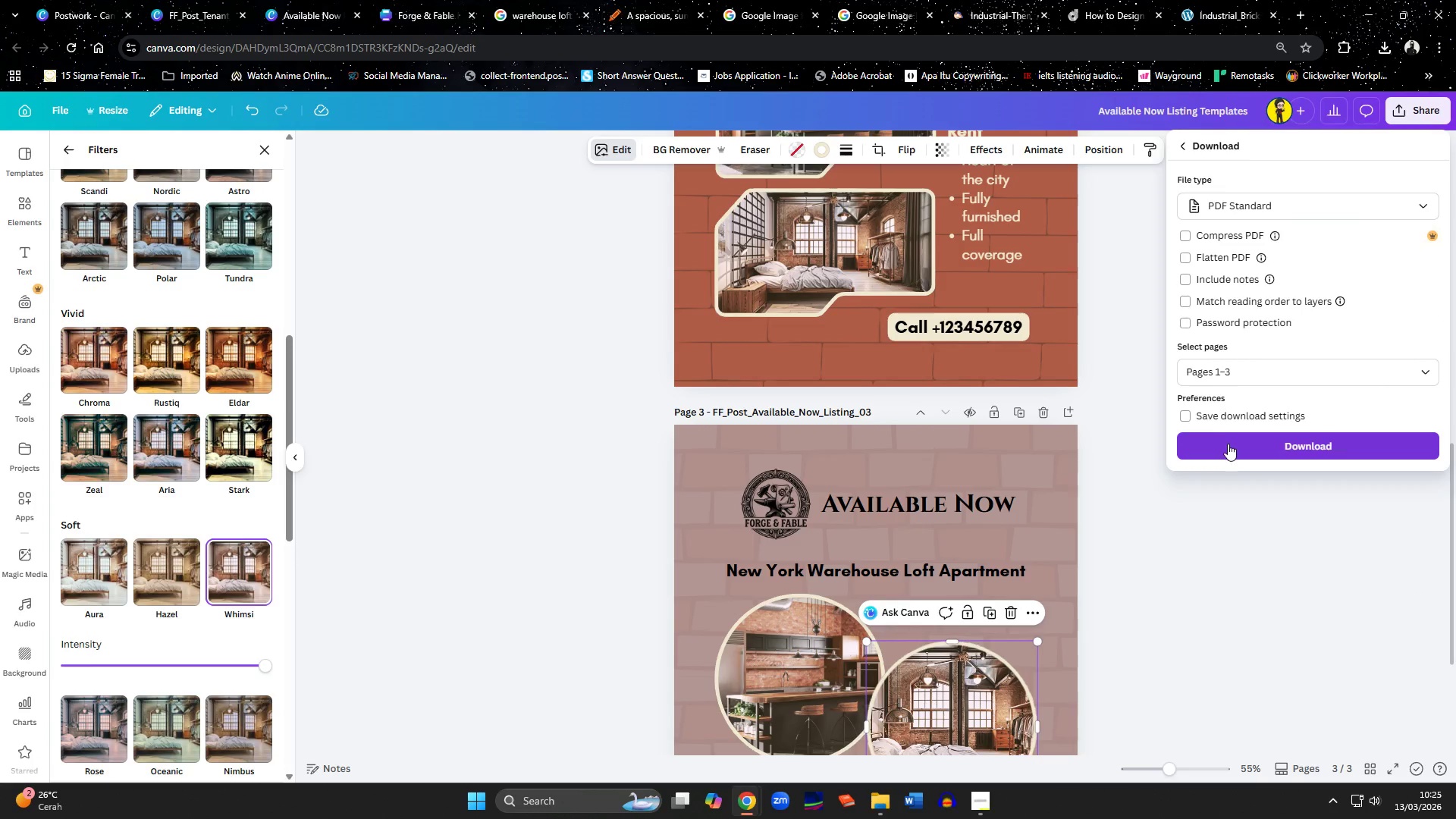 
left_click([1228, 446])
 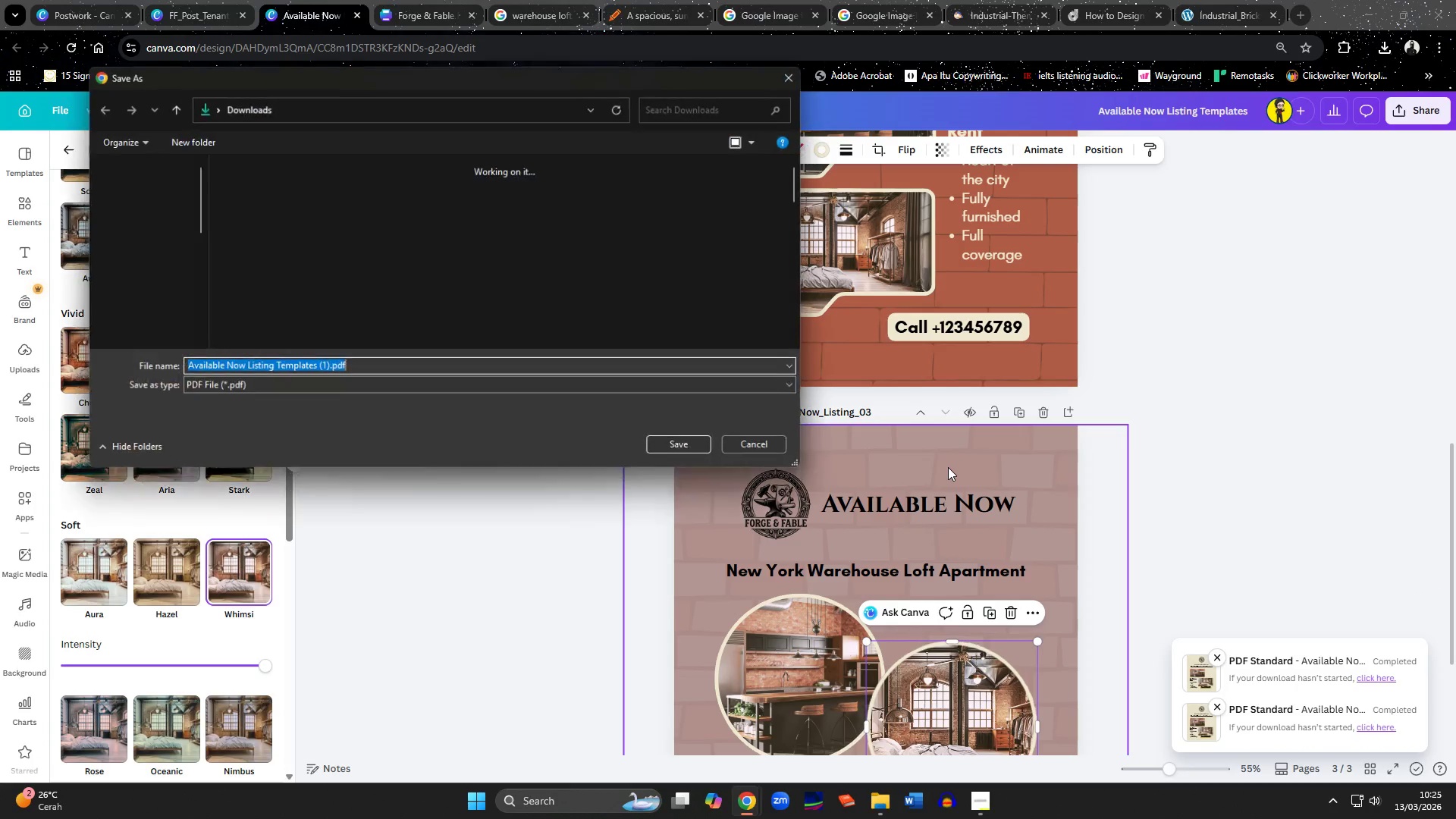 
wait(6.94)
 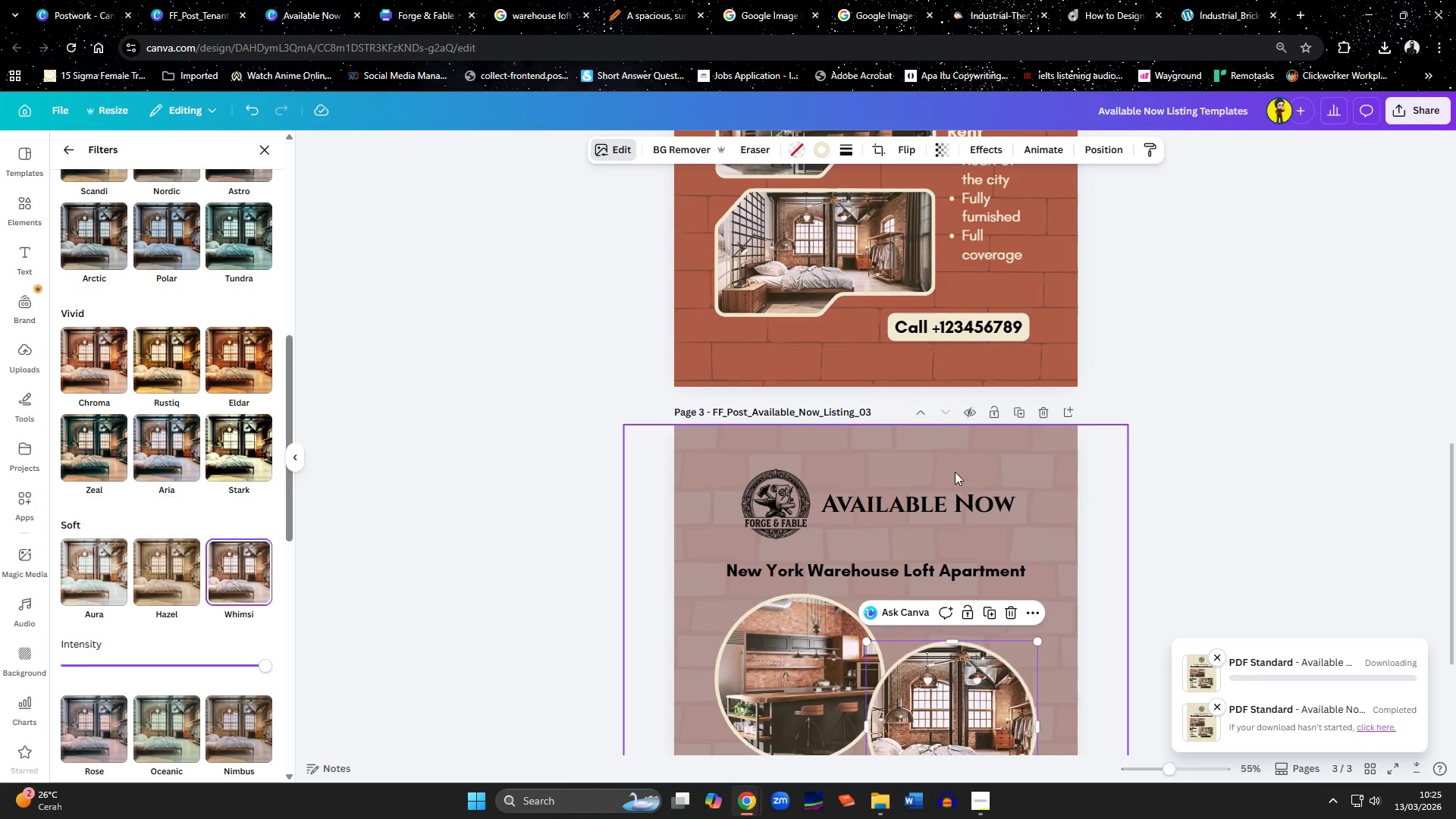 
left_click([261, 225])
 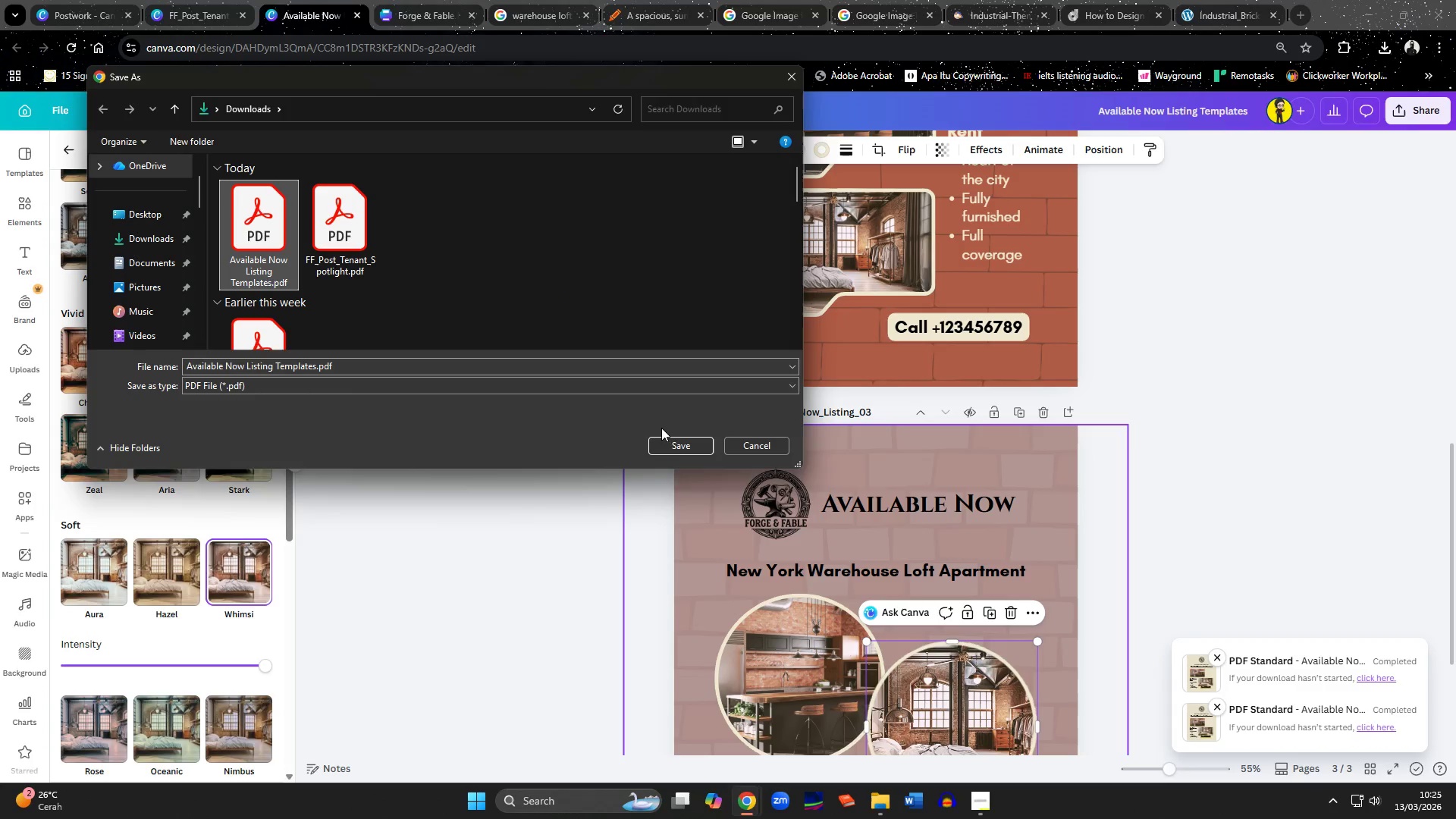 
left_click([675, 443])
 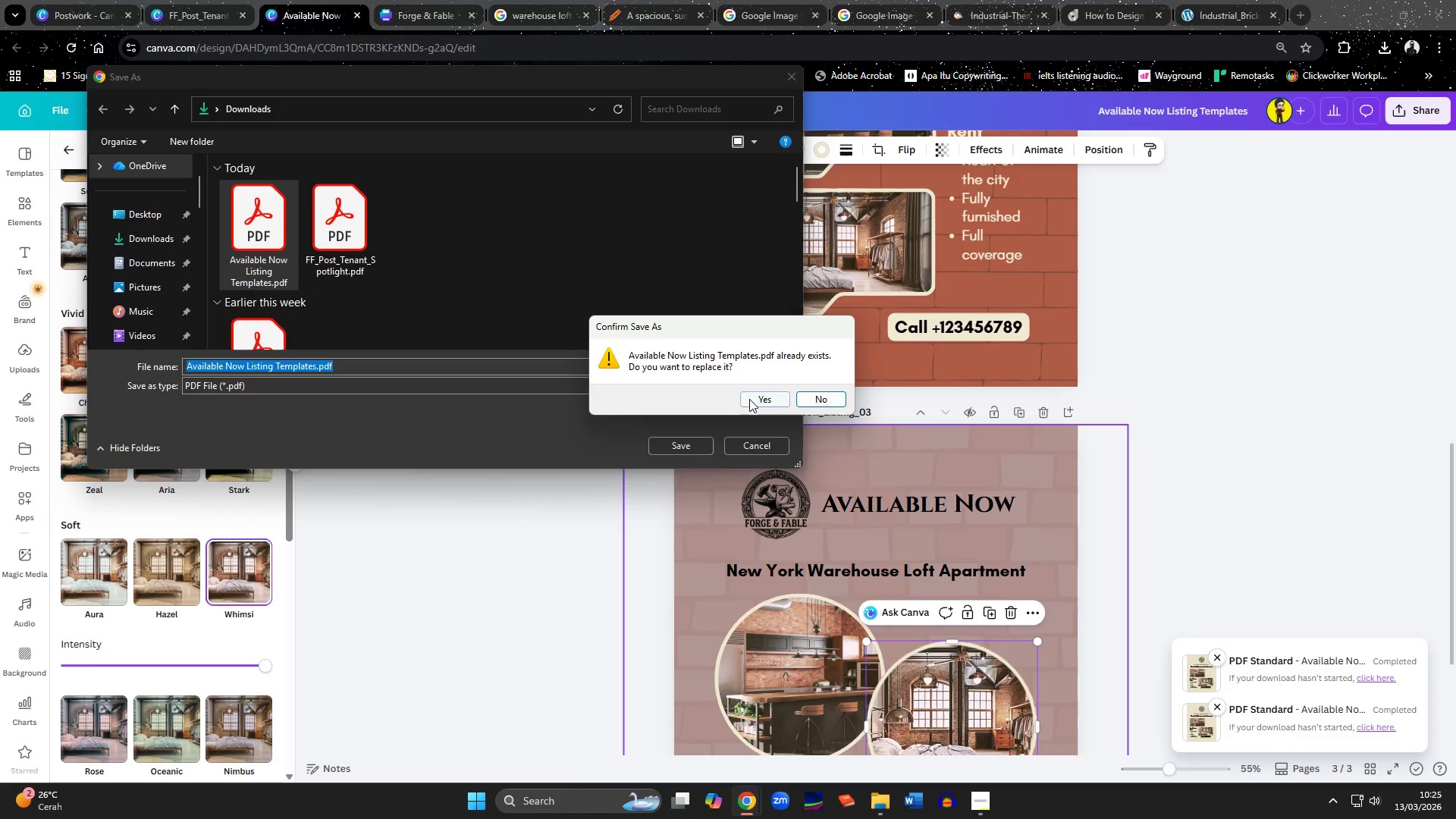 
left_click([749, 396])
 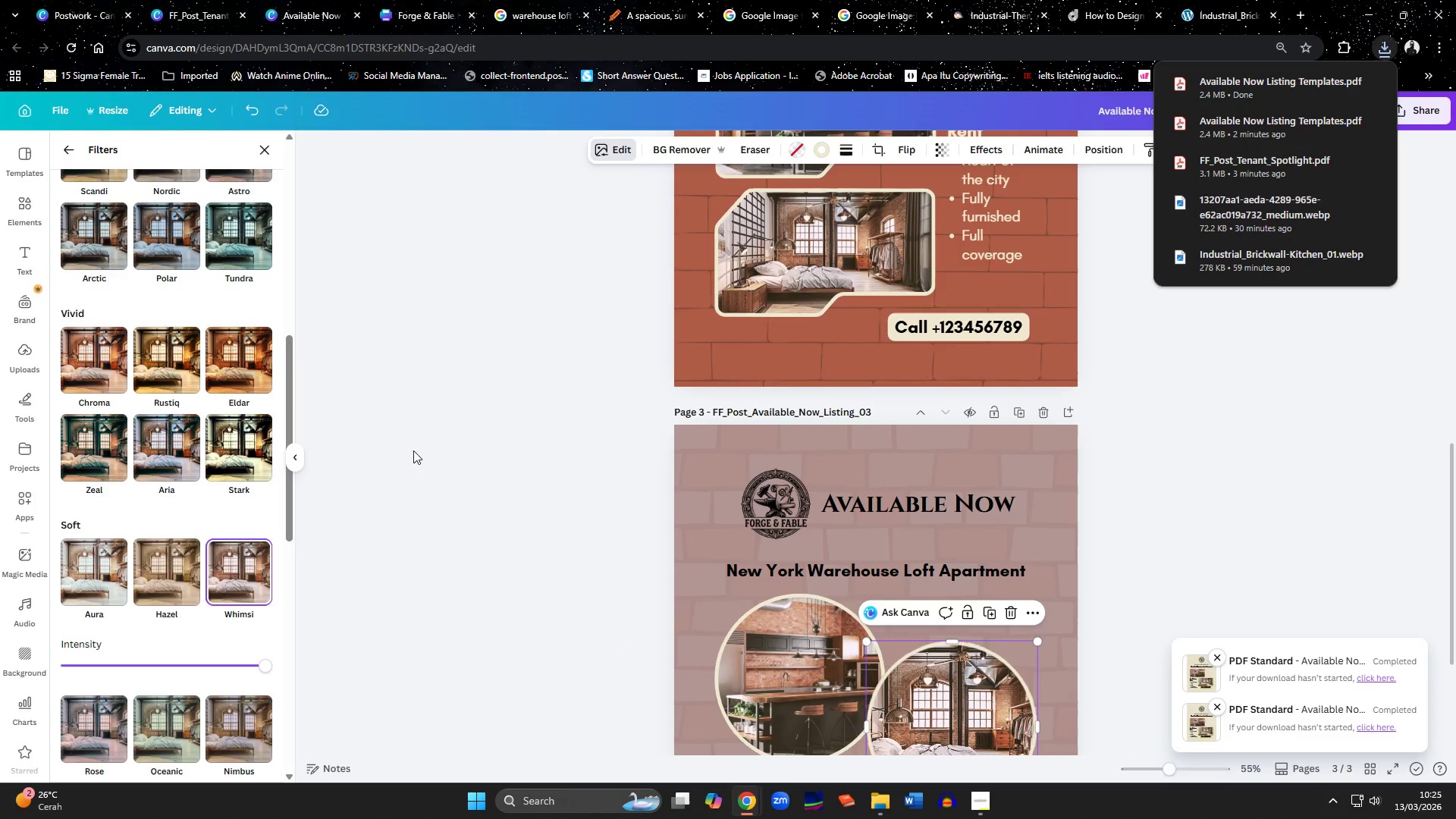 
left_click([422, 494])
 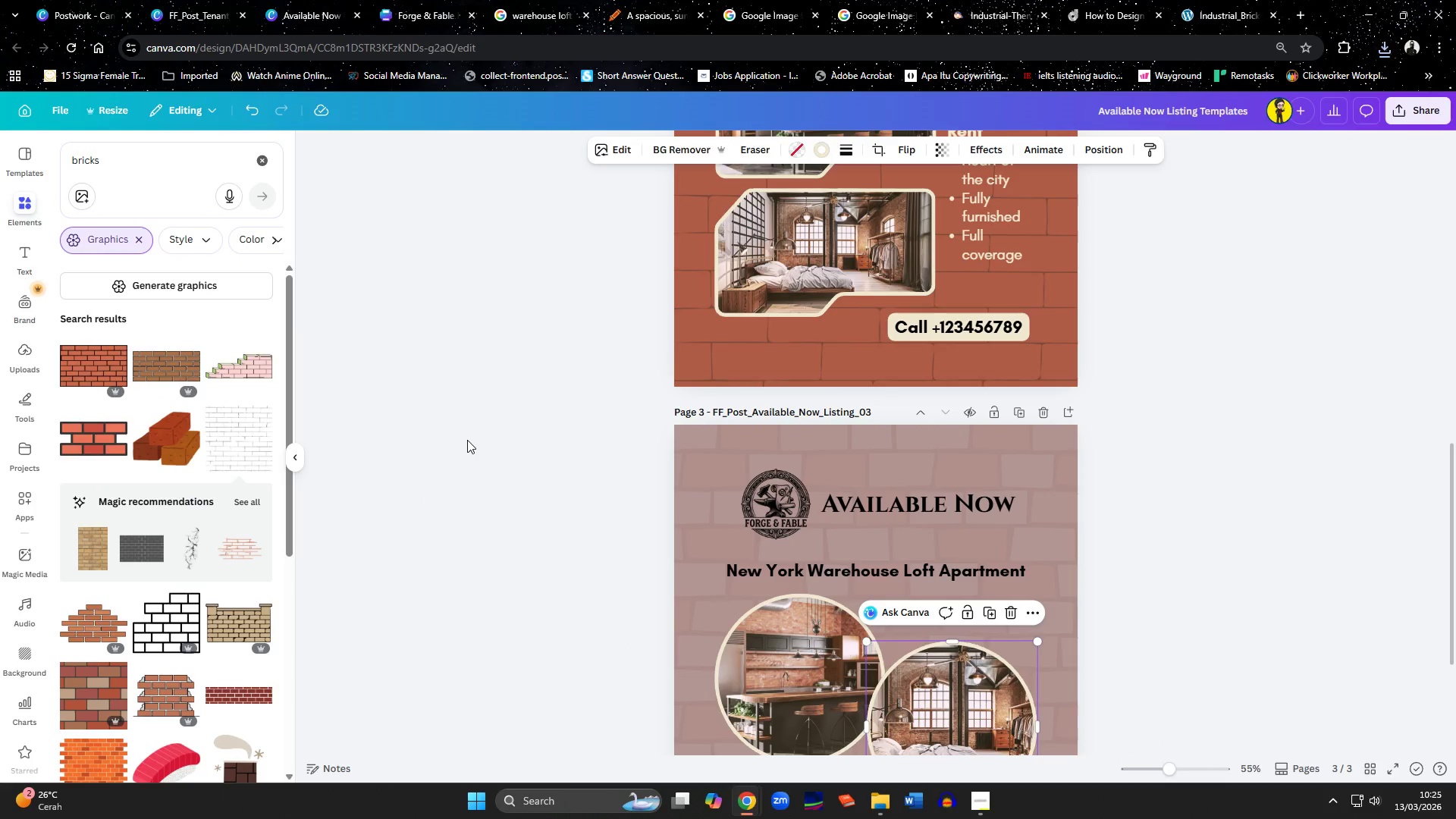 
scroll: coordinate [467, 440], scroll_direction: down, amount: 2.0
 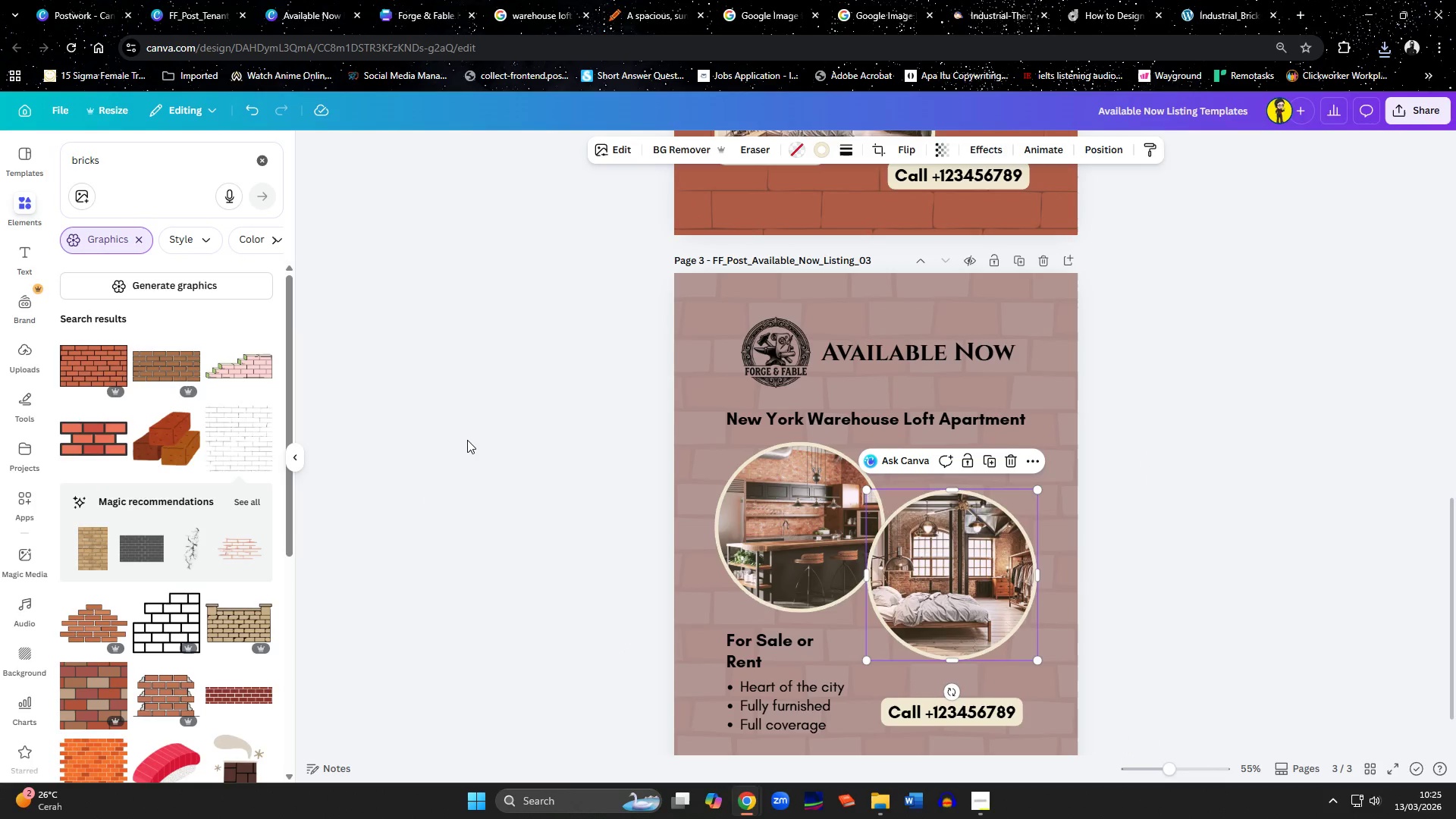 
scroll: coordinate [467, 440], scroll_direction: up, amount: 5.0
 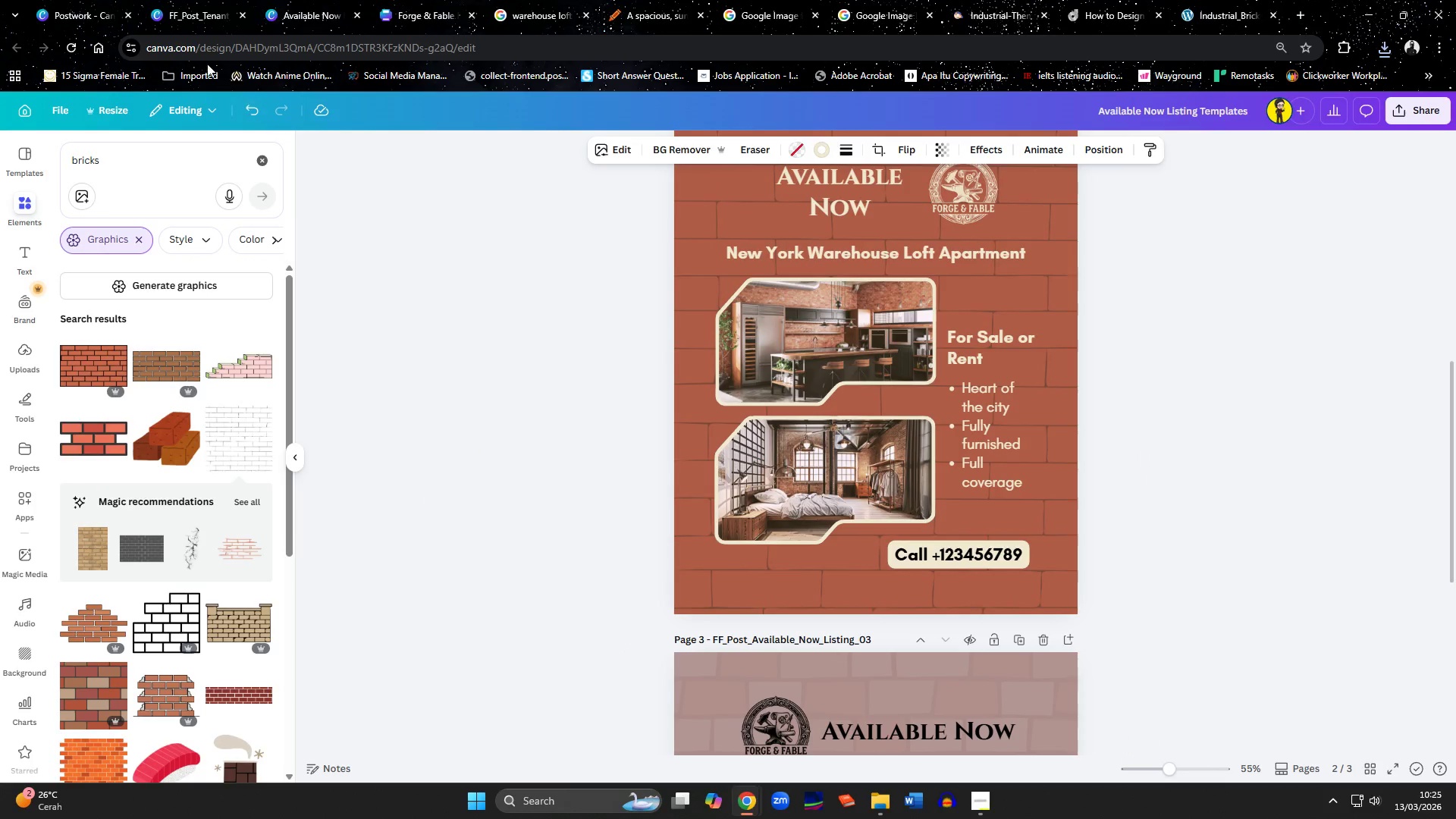 
left_click([192, 18])
 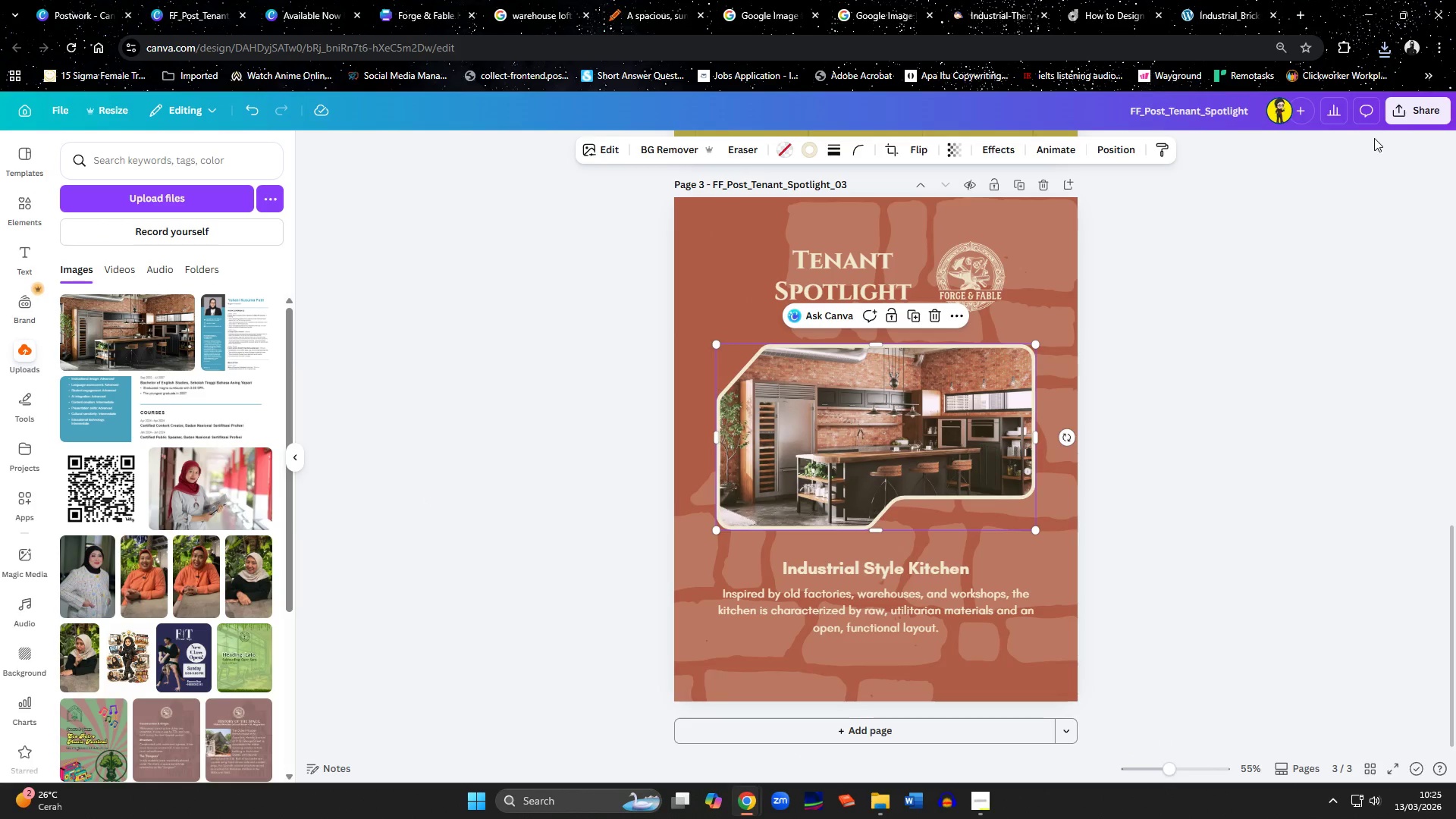 
left_click([1420, 115])
 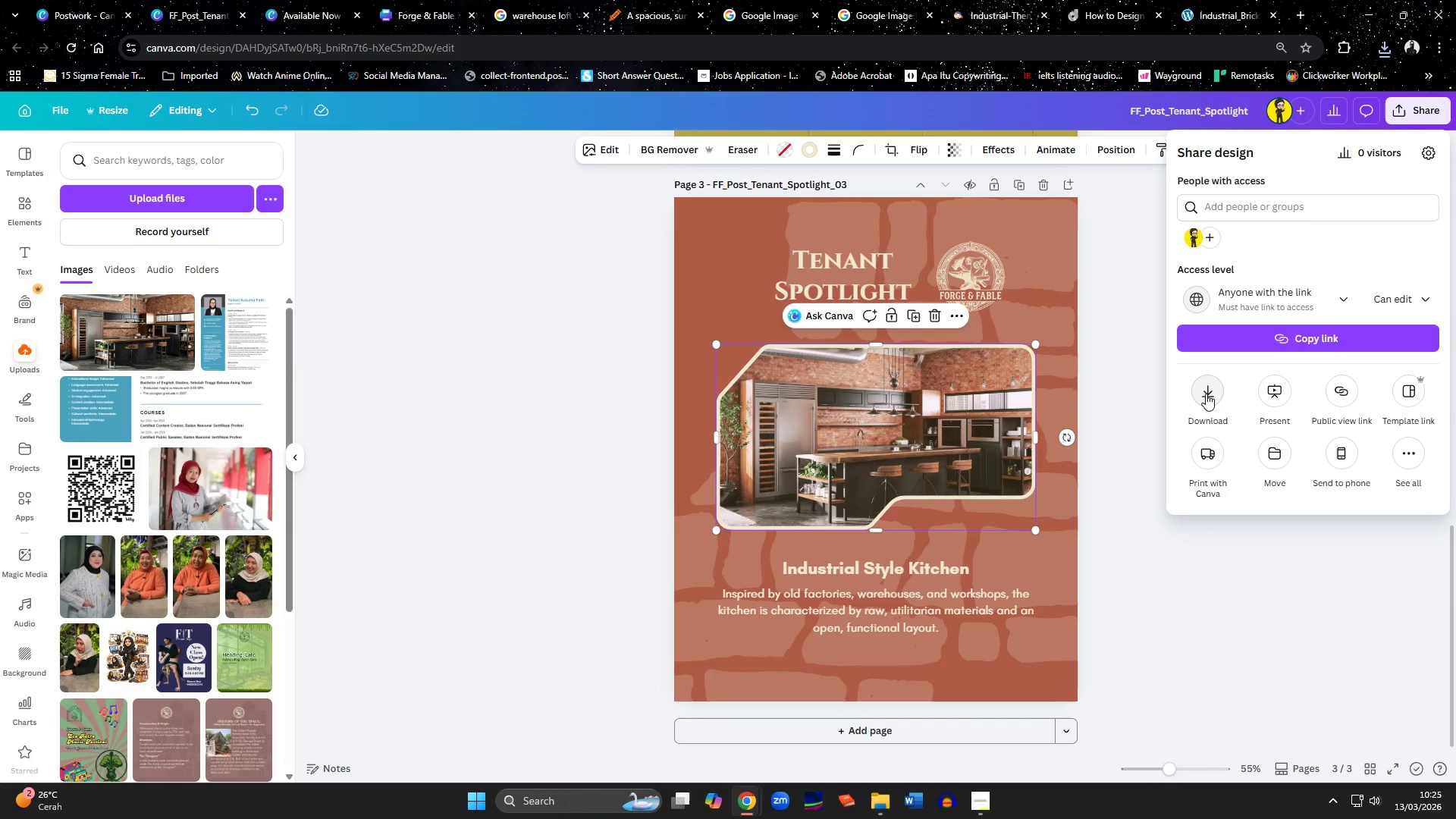 
left_click([1206, 394])
 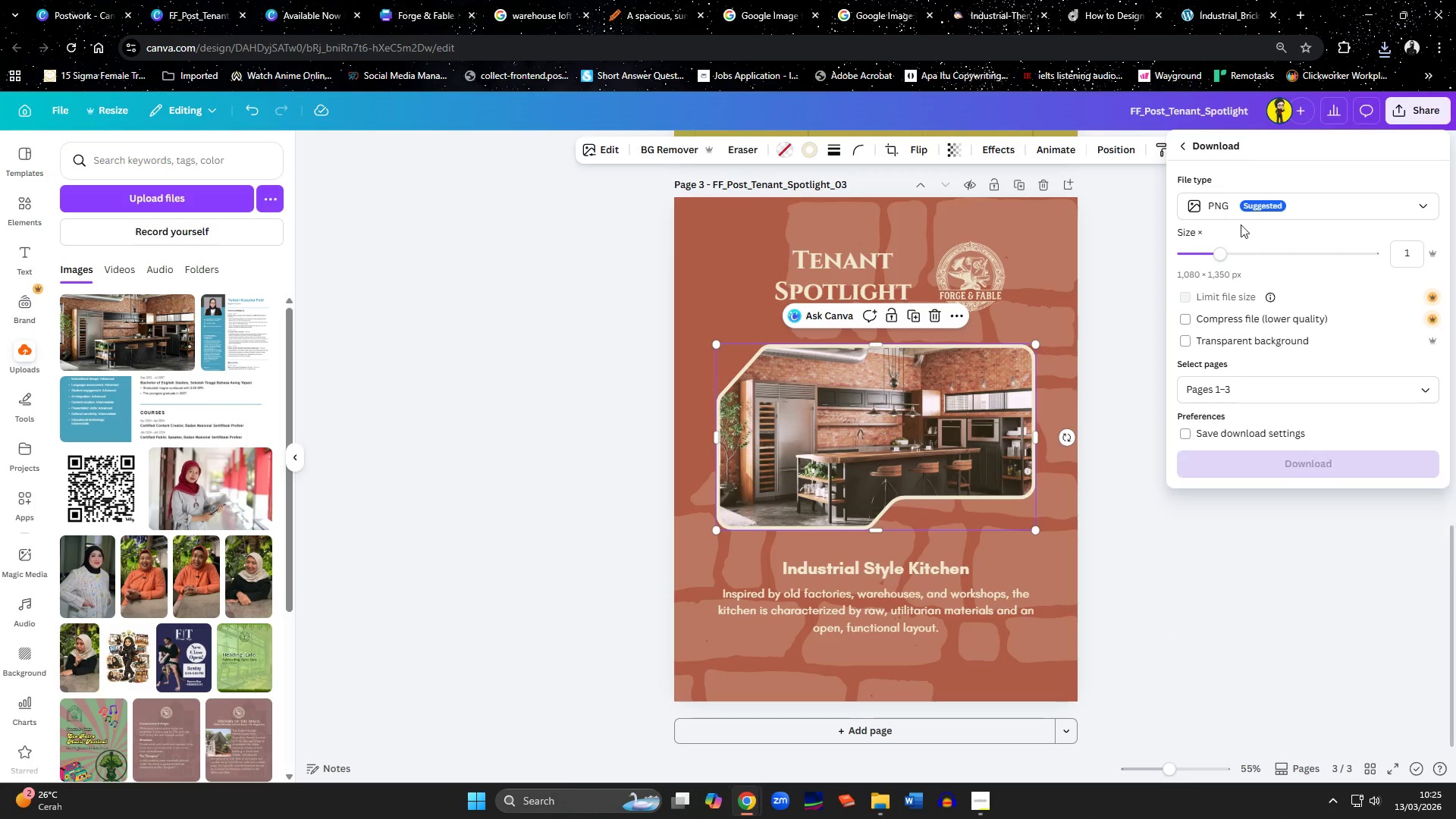 
left_click([1241, 215])
 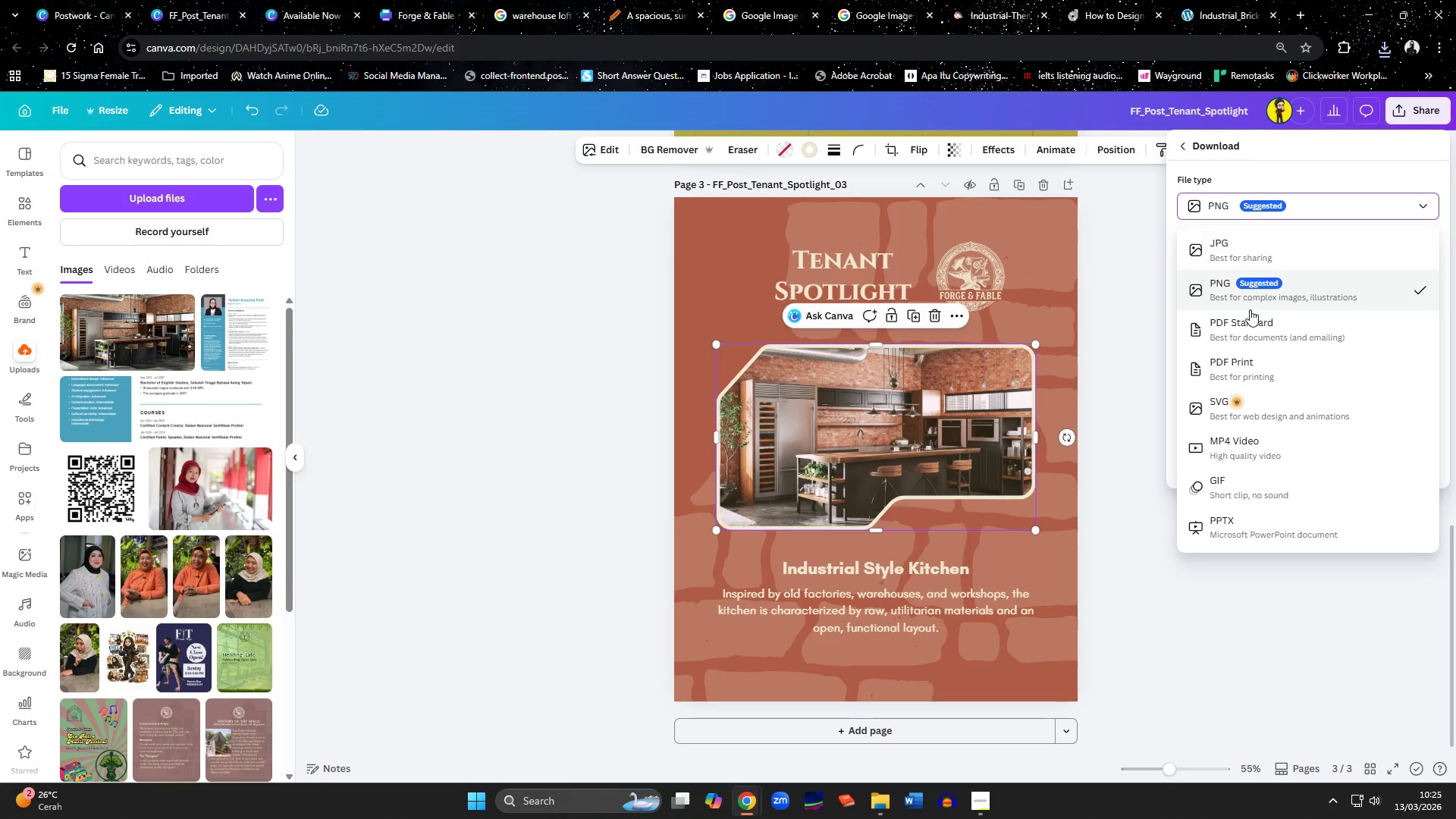 
left_click([1249, 322])
 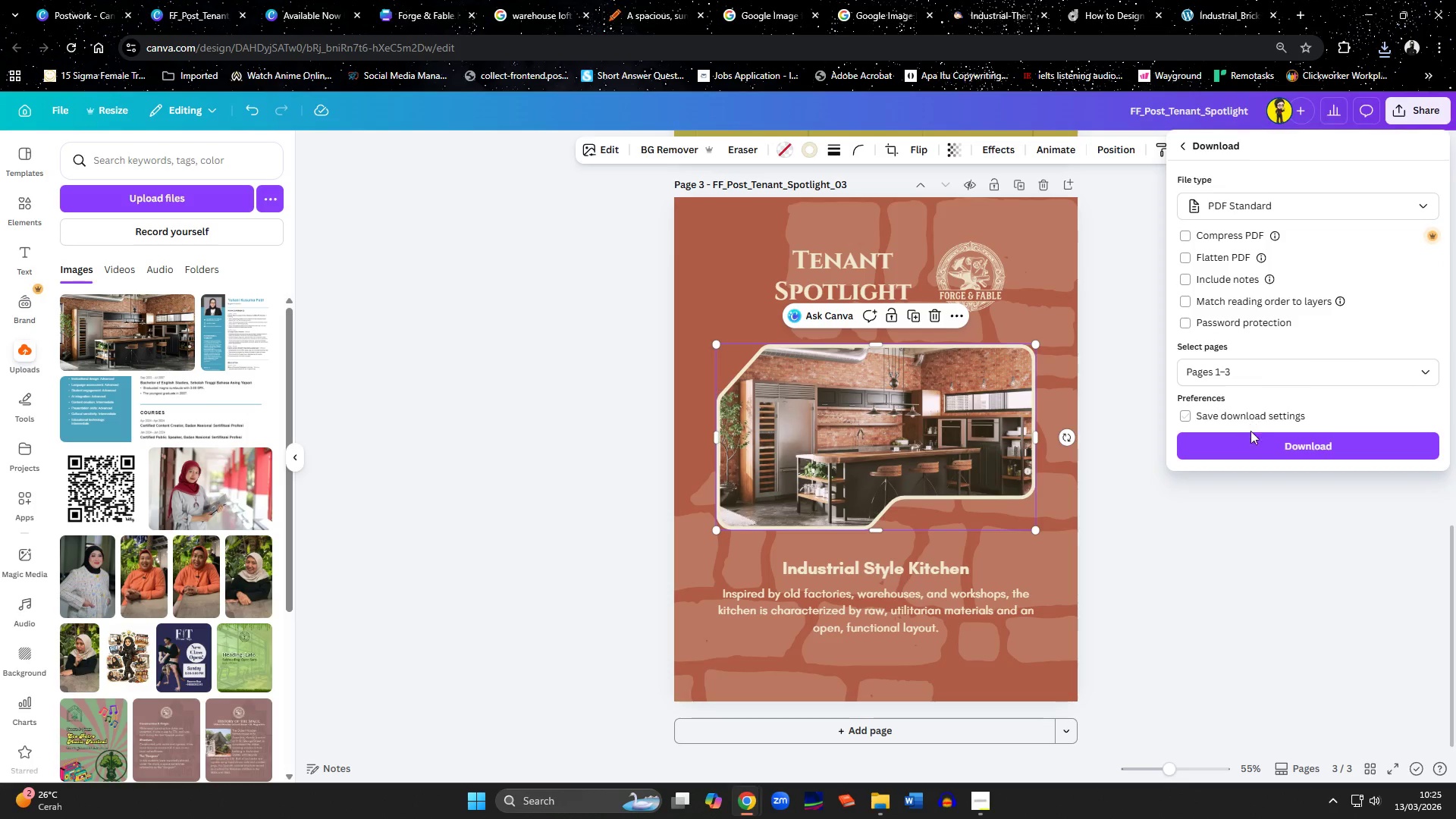 
left_click([1250, 441])
 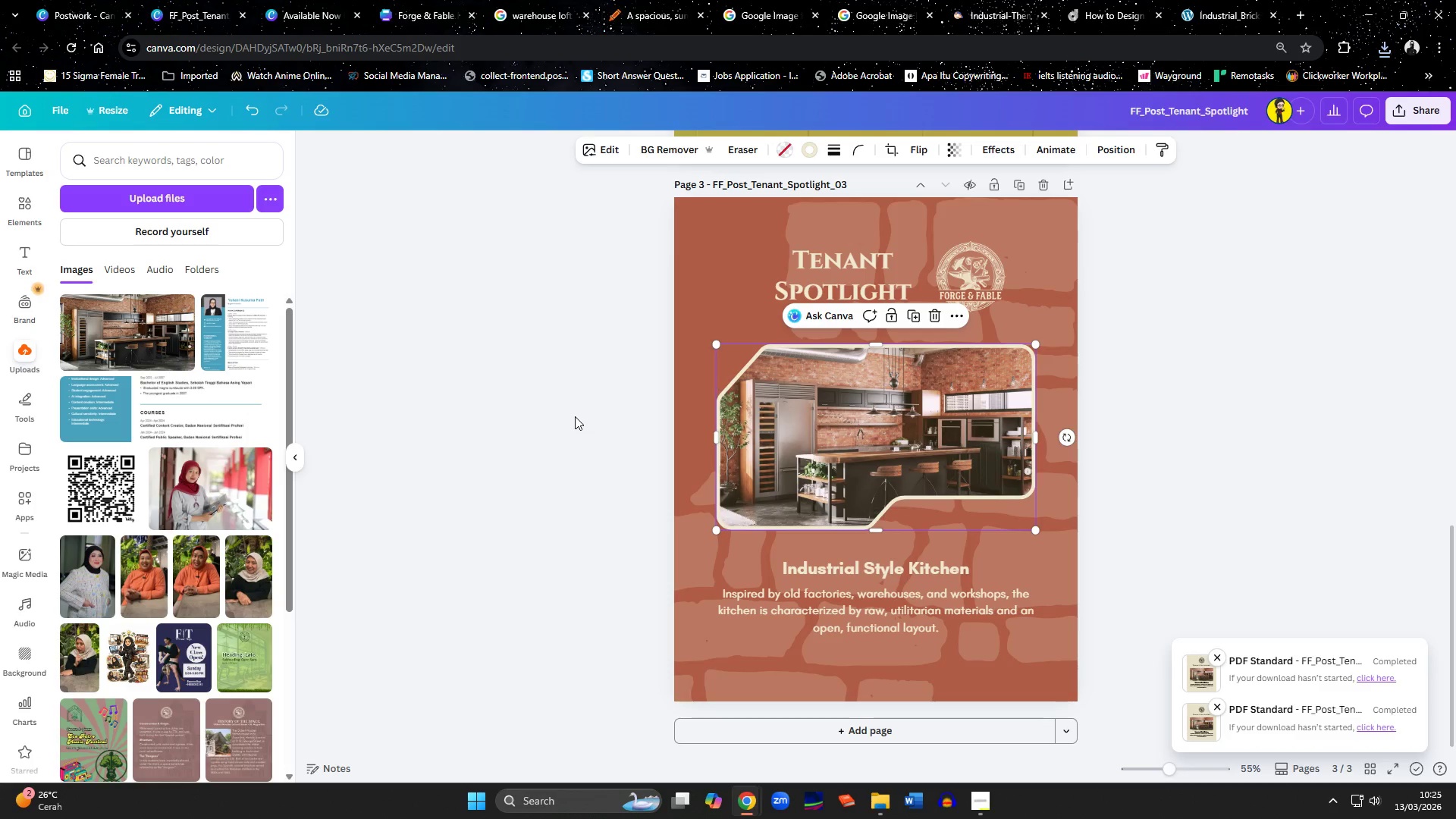 
wait(6.39)
 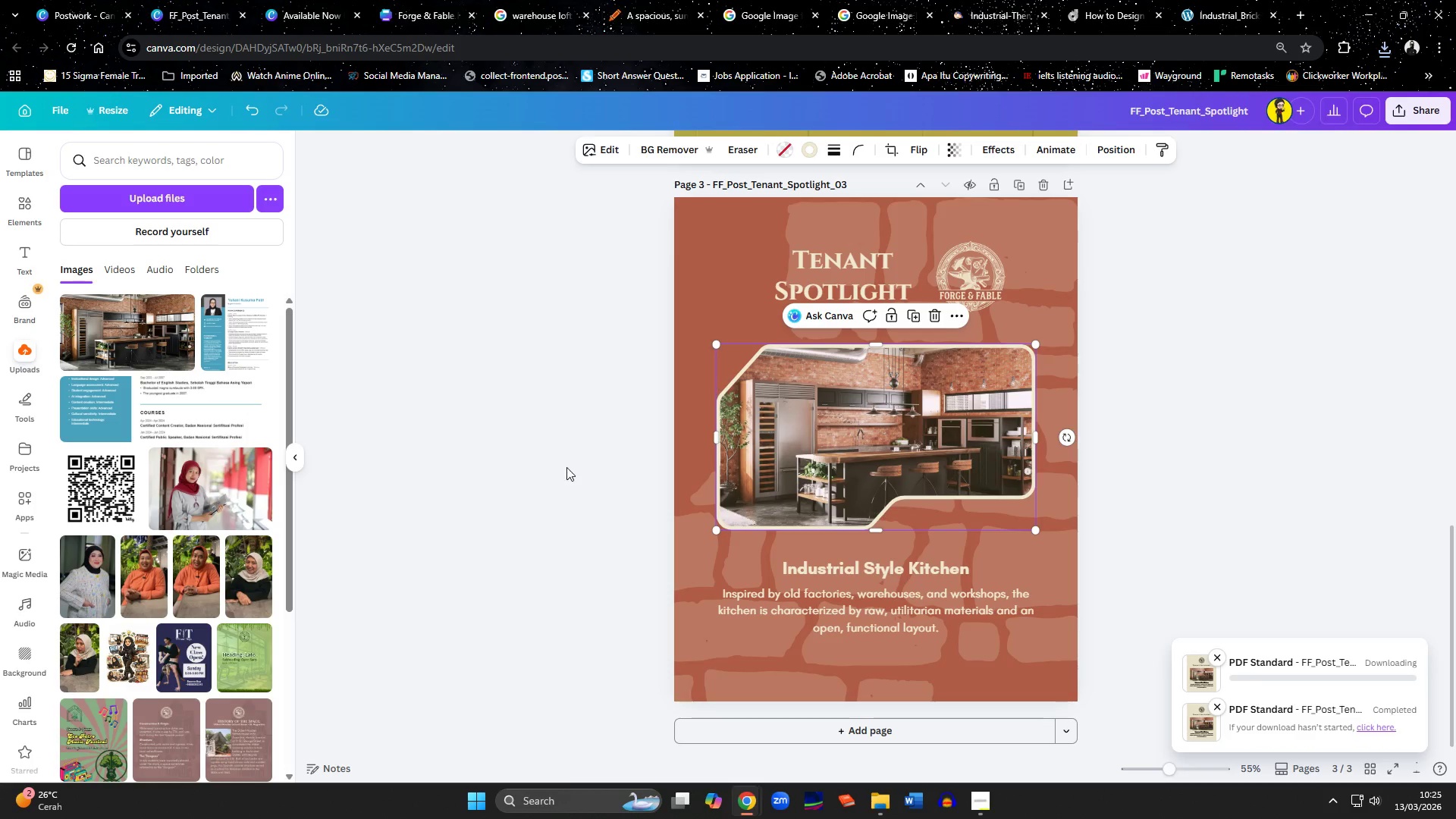 
left_click([346, 234])
 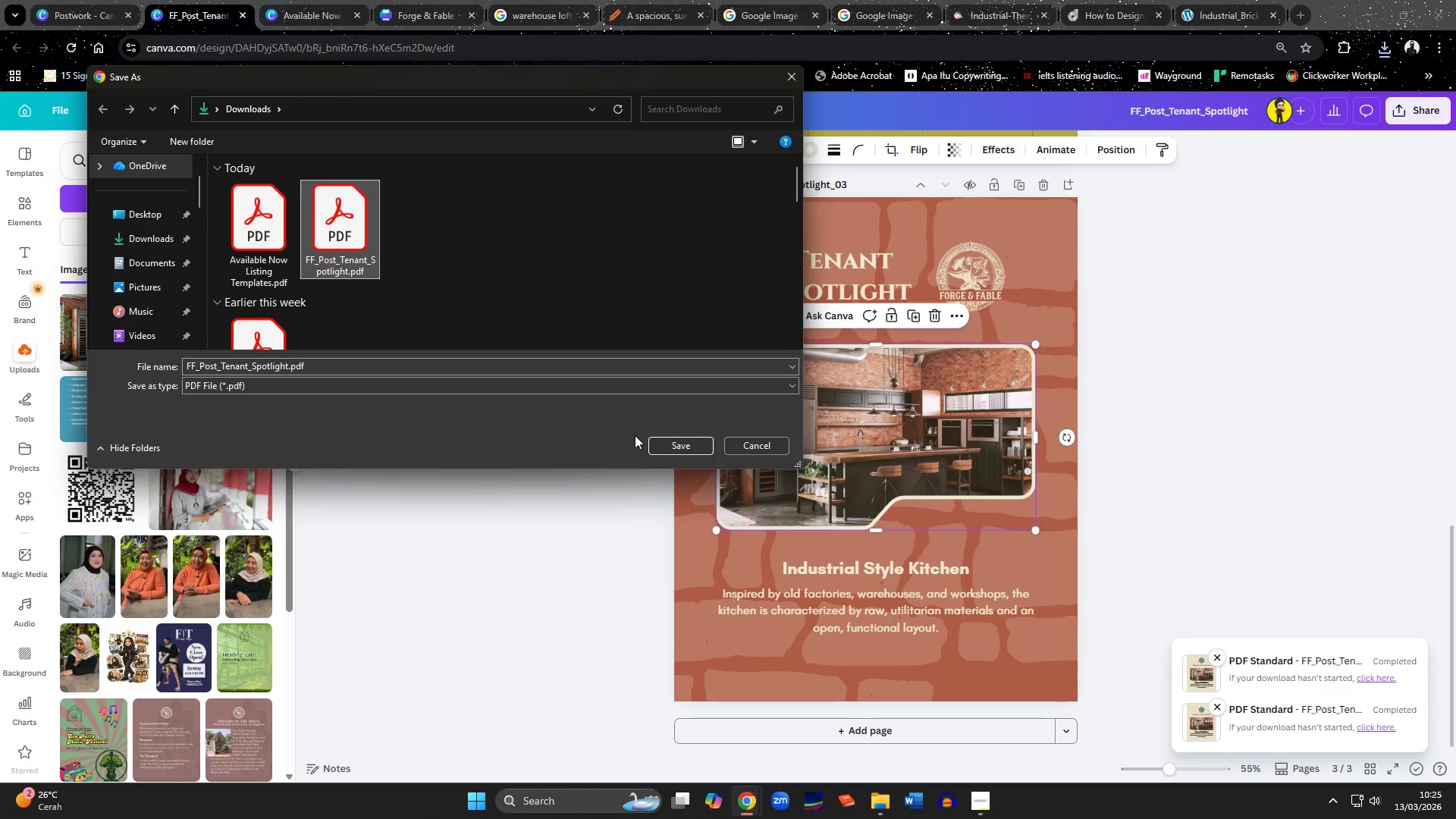 
left_click([665, 447])
 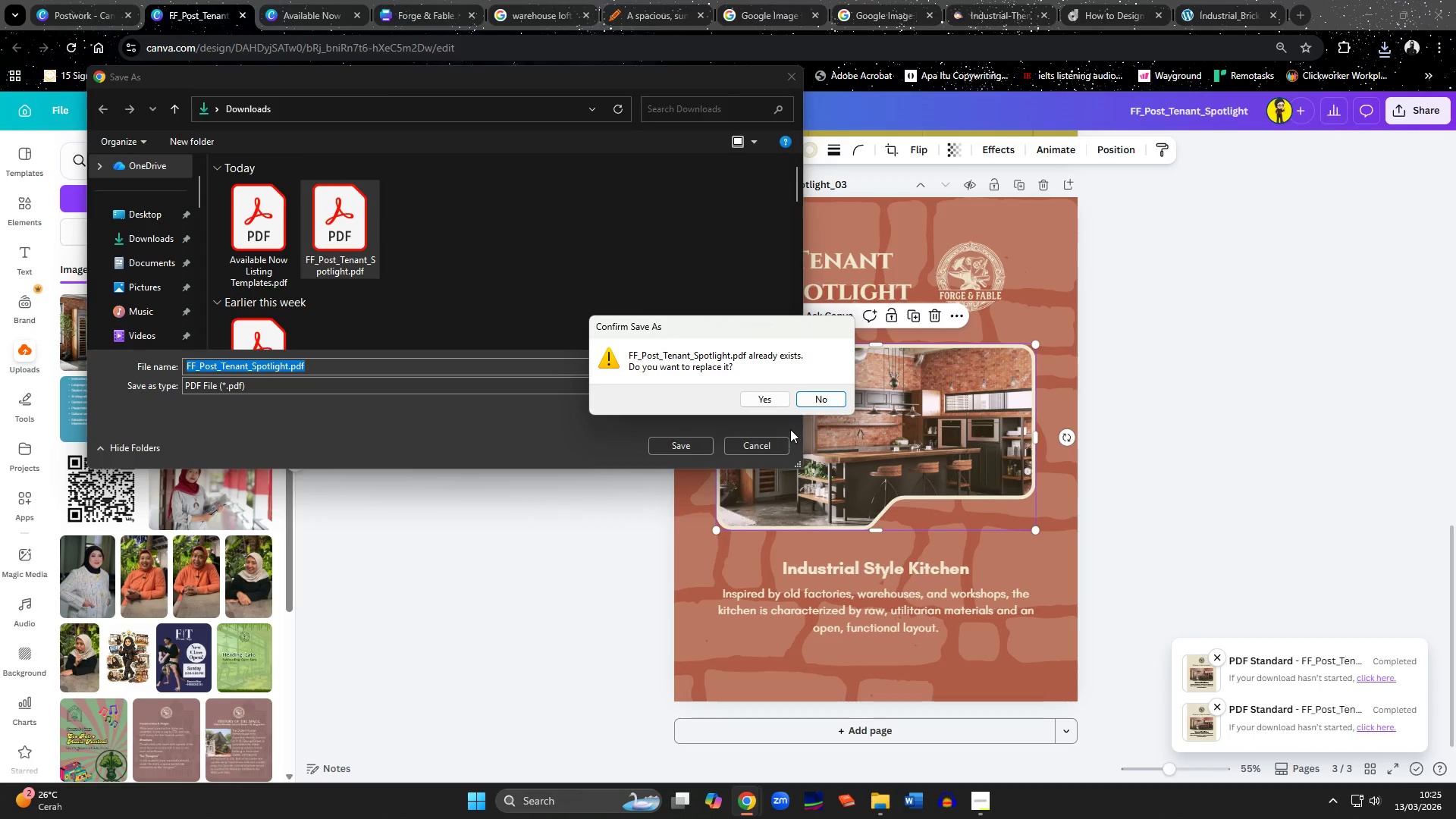 
left_click([767, 403])
 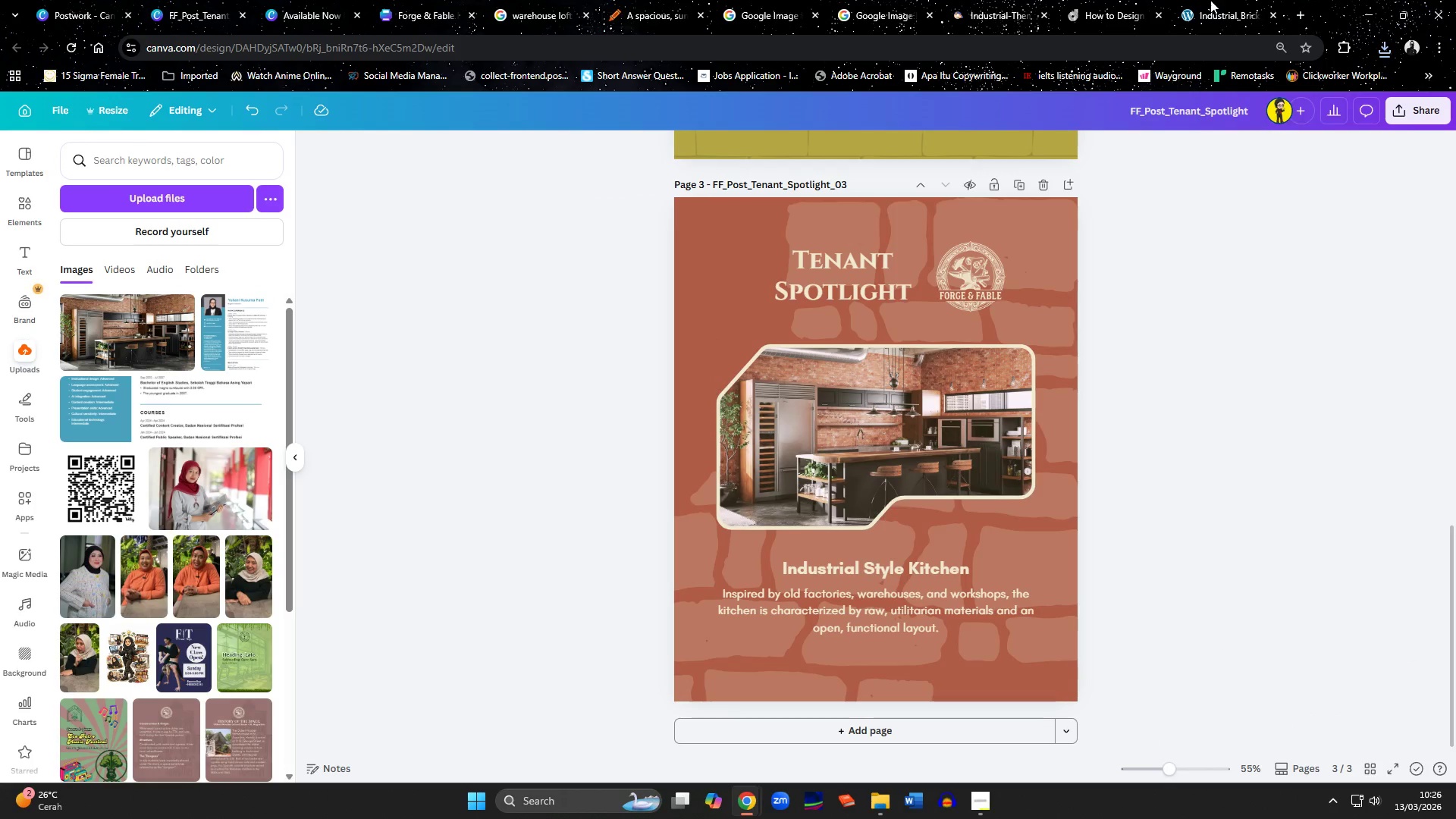 
wait(10.11)
 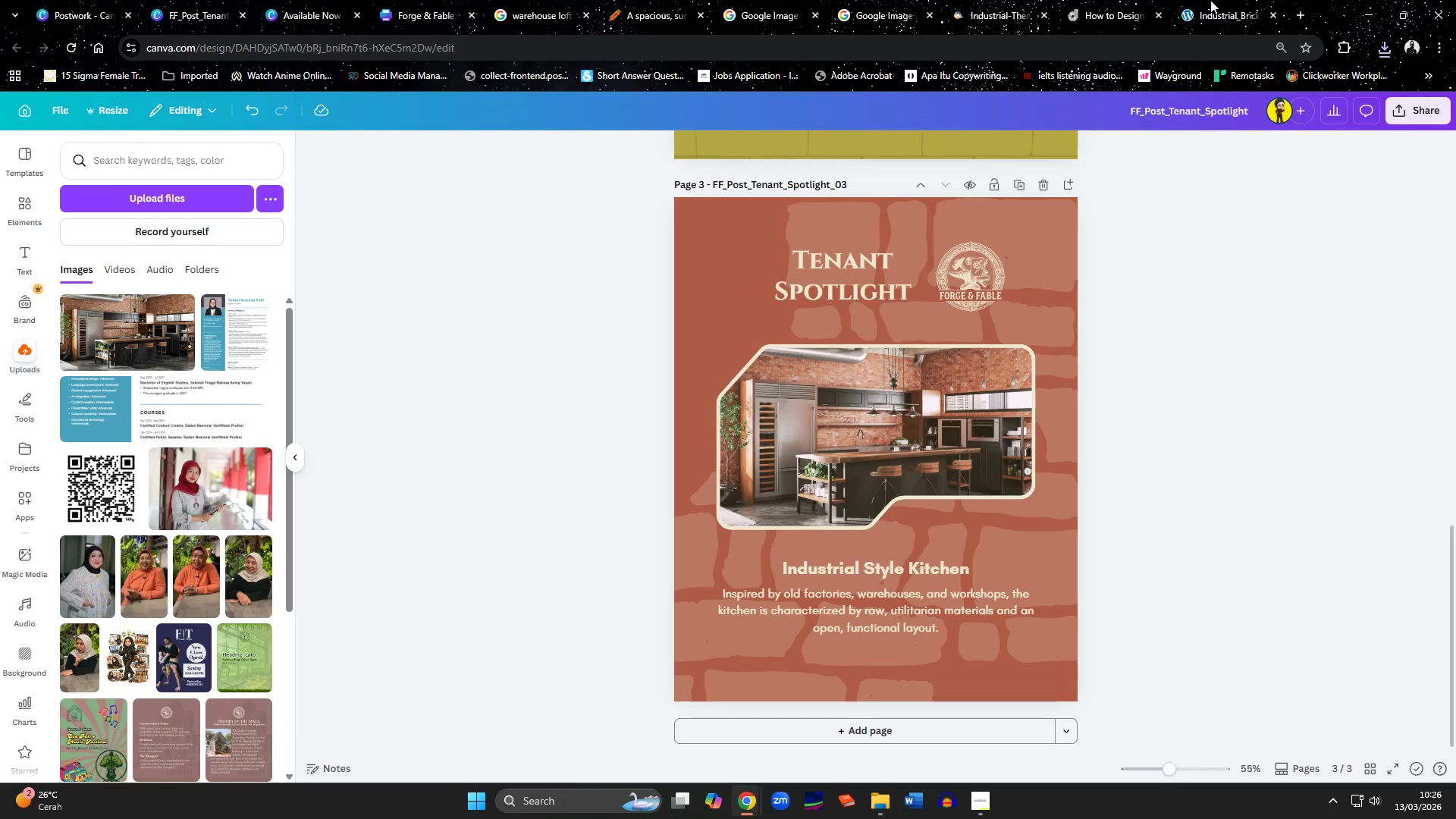 
left_click([615, 803])
 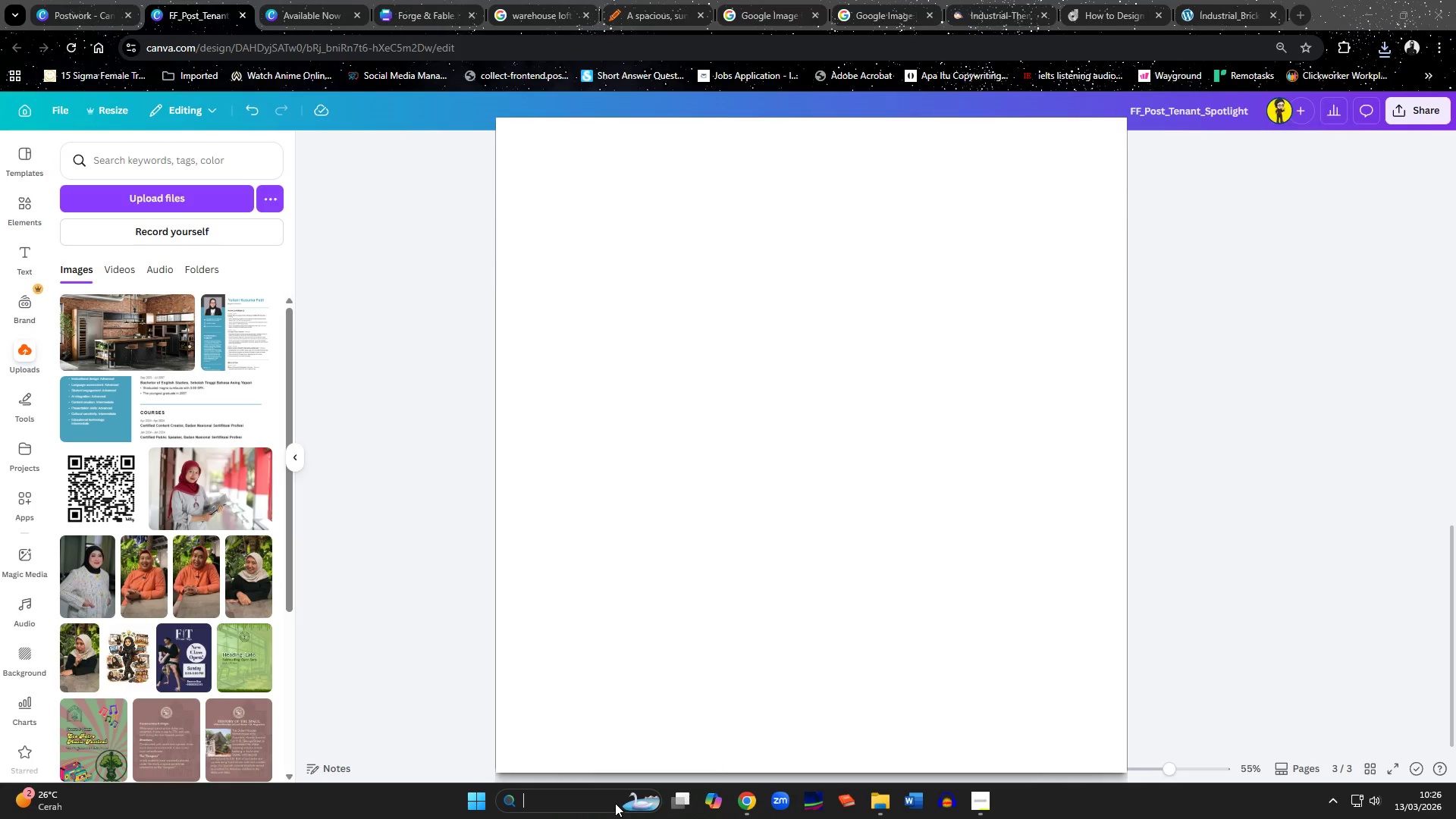 
type(pdf)
 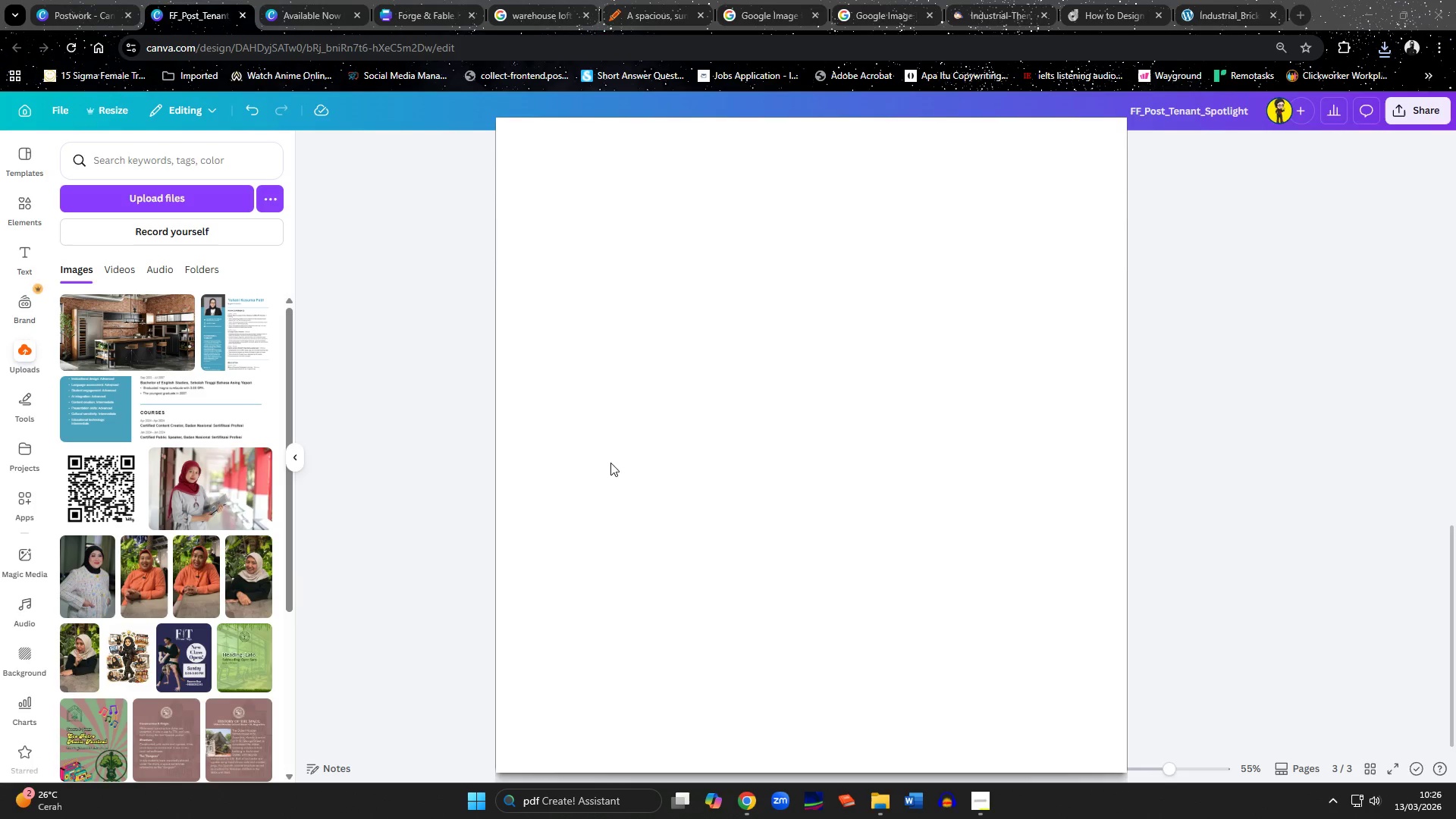 
left_click([619, 801])
 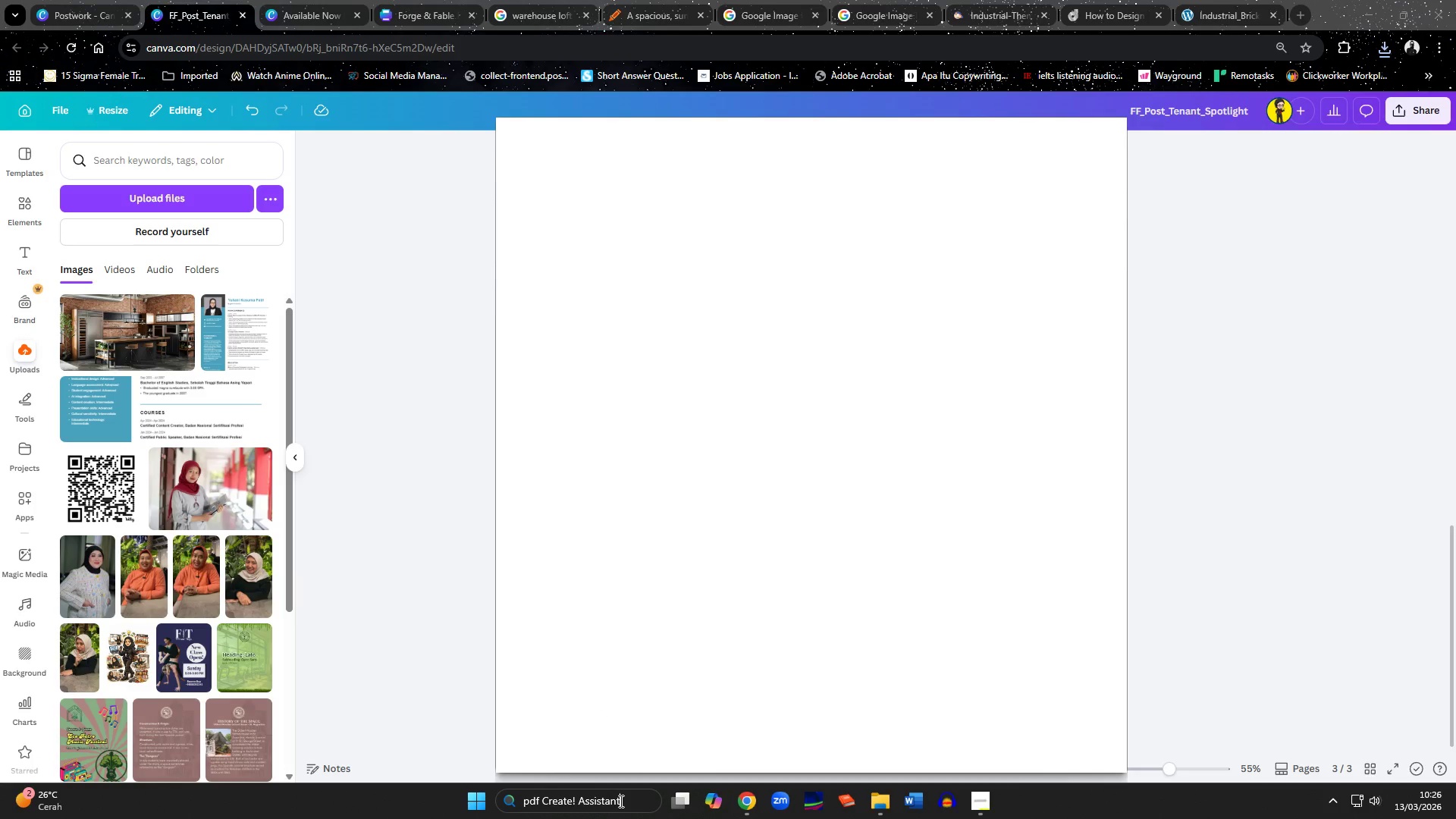 
key(Enter)
 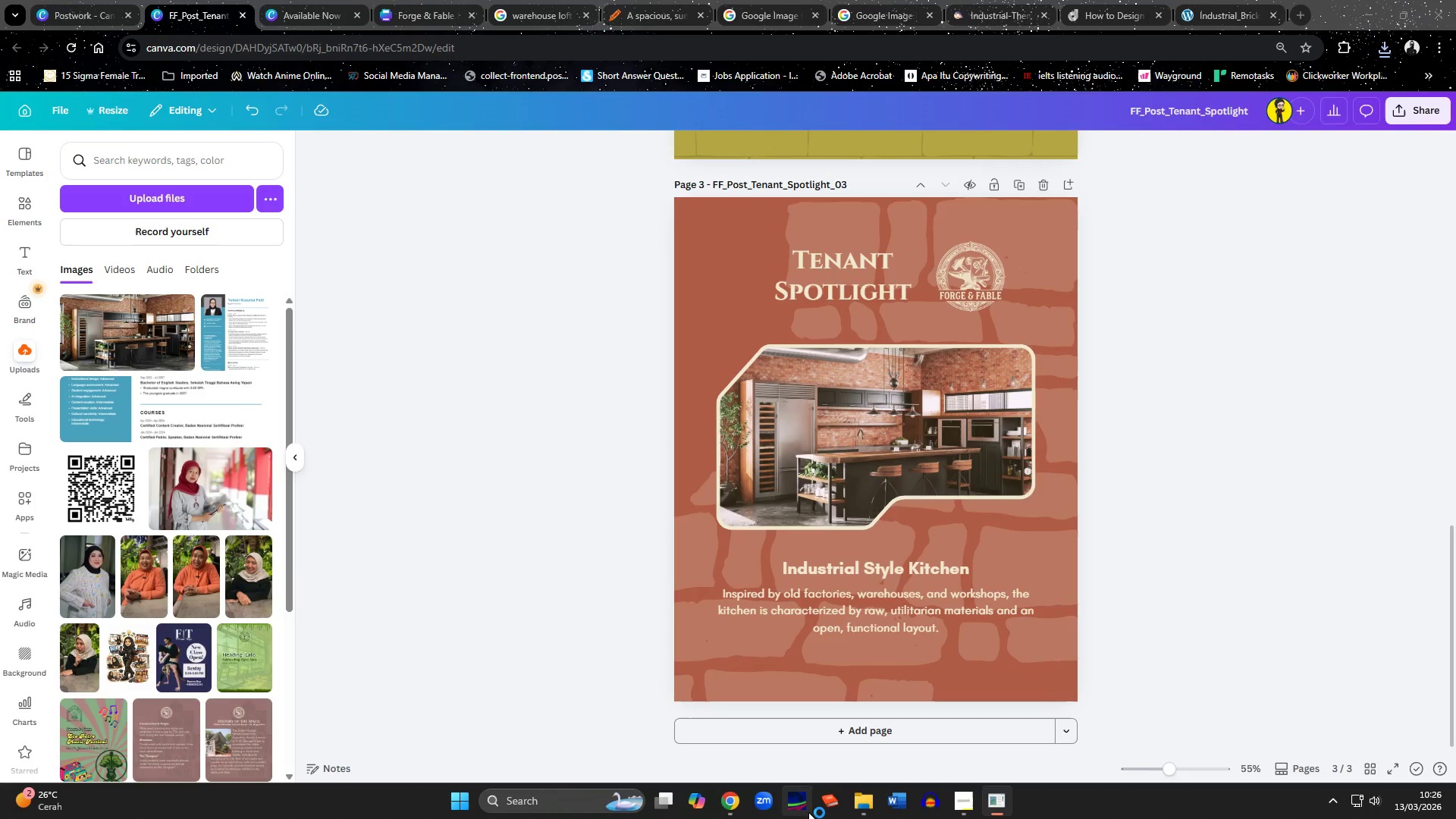 
mouse_move([1002, 797])